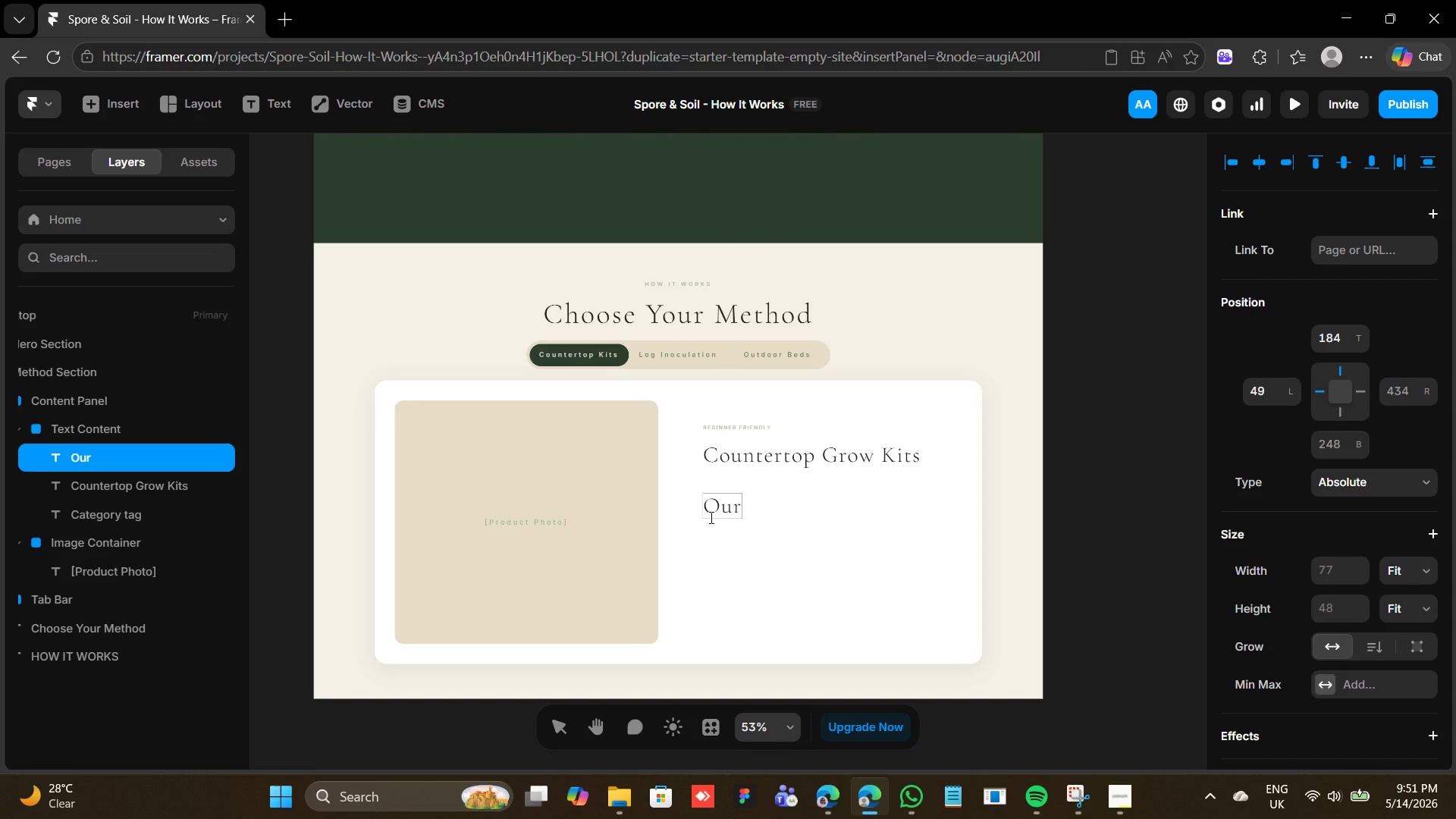 
wait(5.08)
 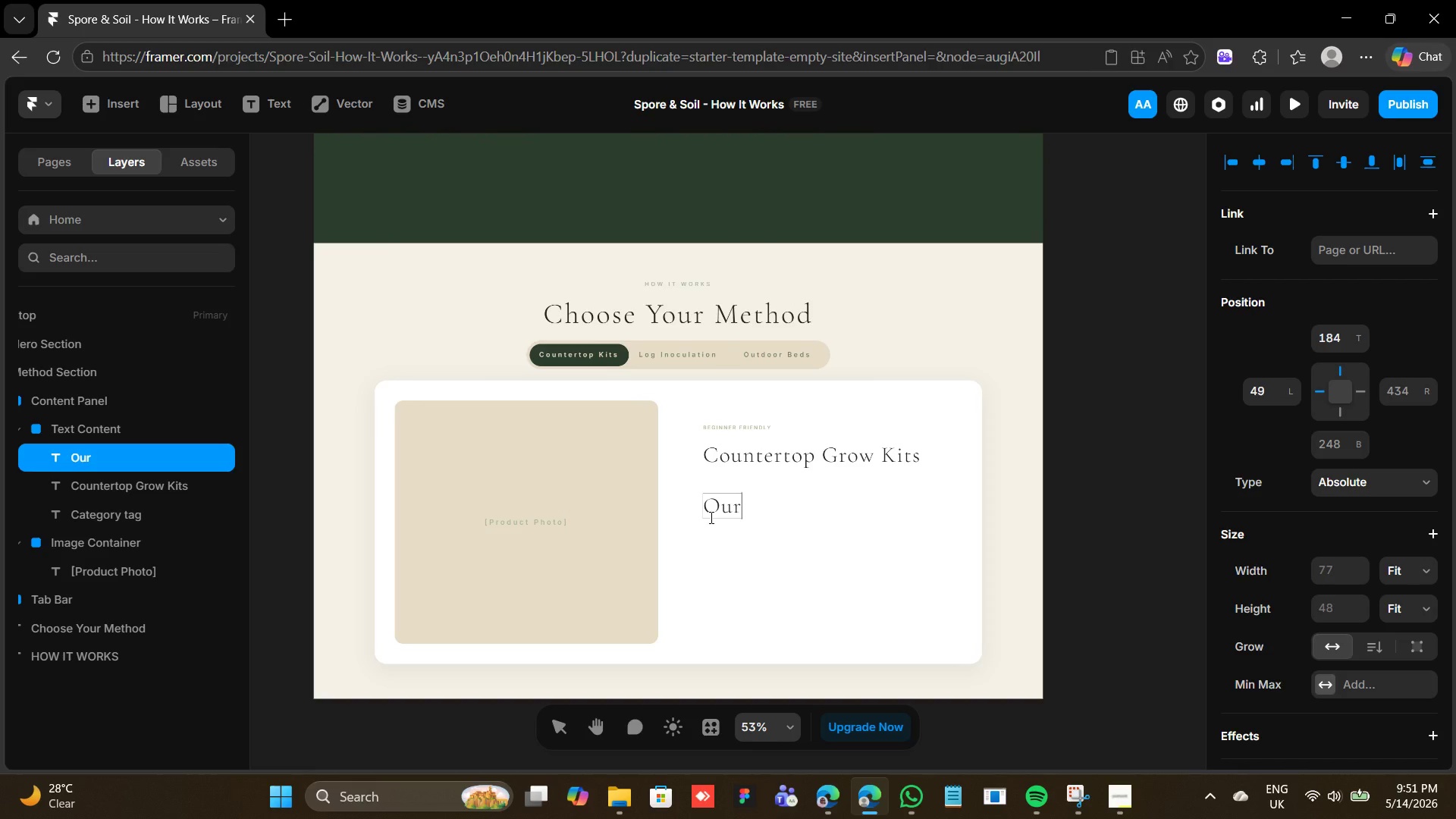 
type( all-in-)
 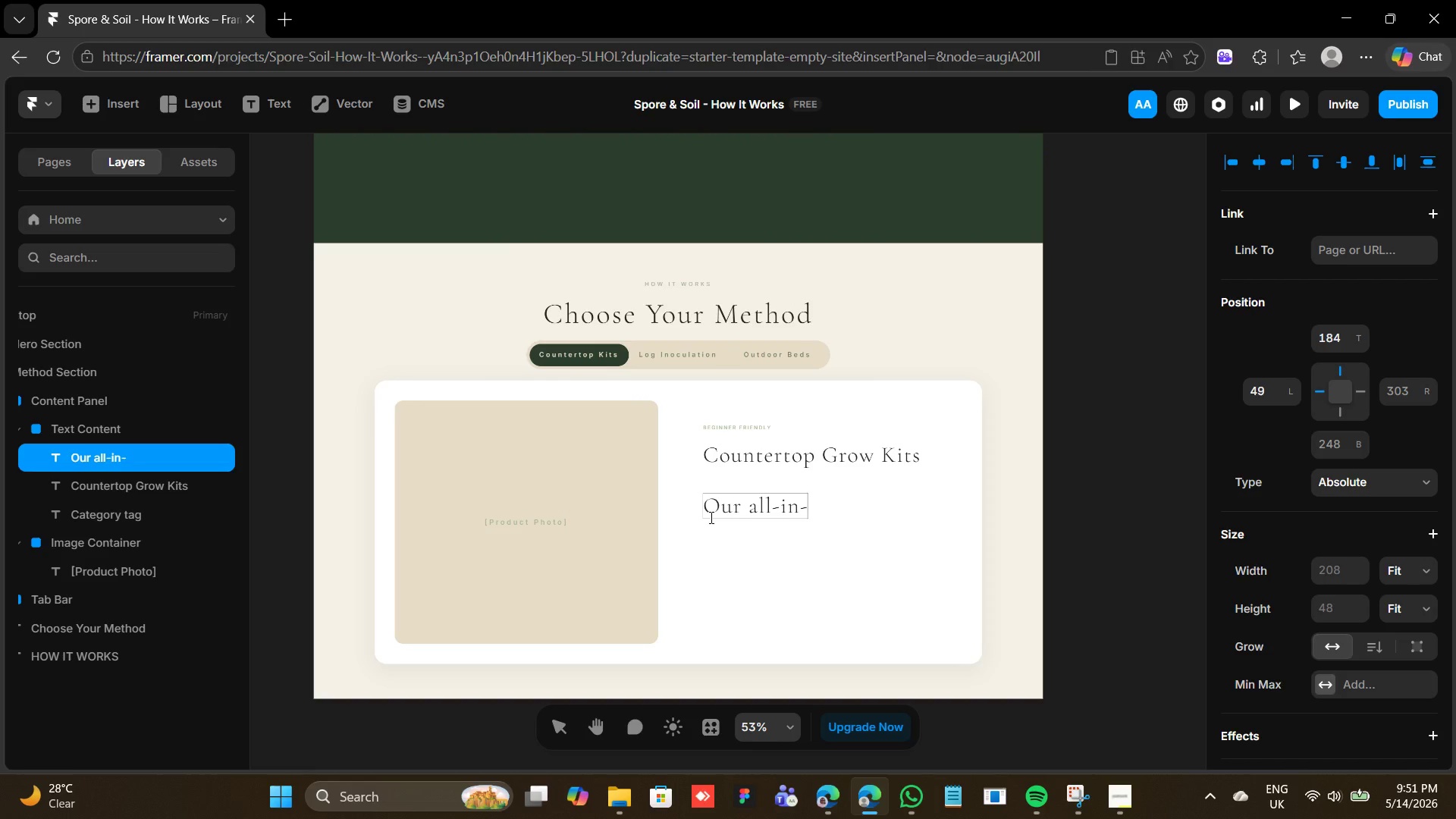 
type(-)
key(Backspace)
key(Backspace)
type(one)
 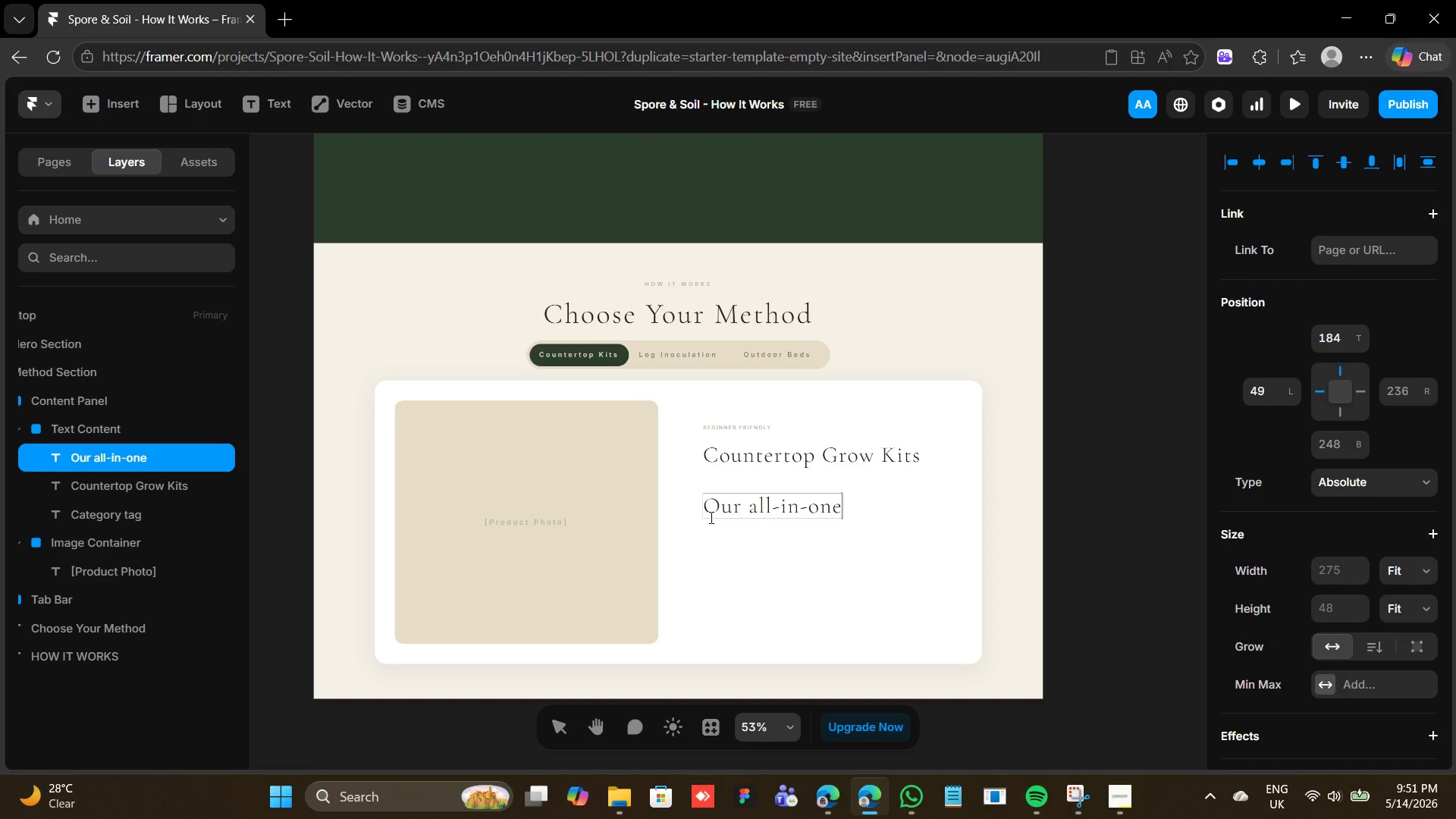 
wait(5.61)
 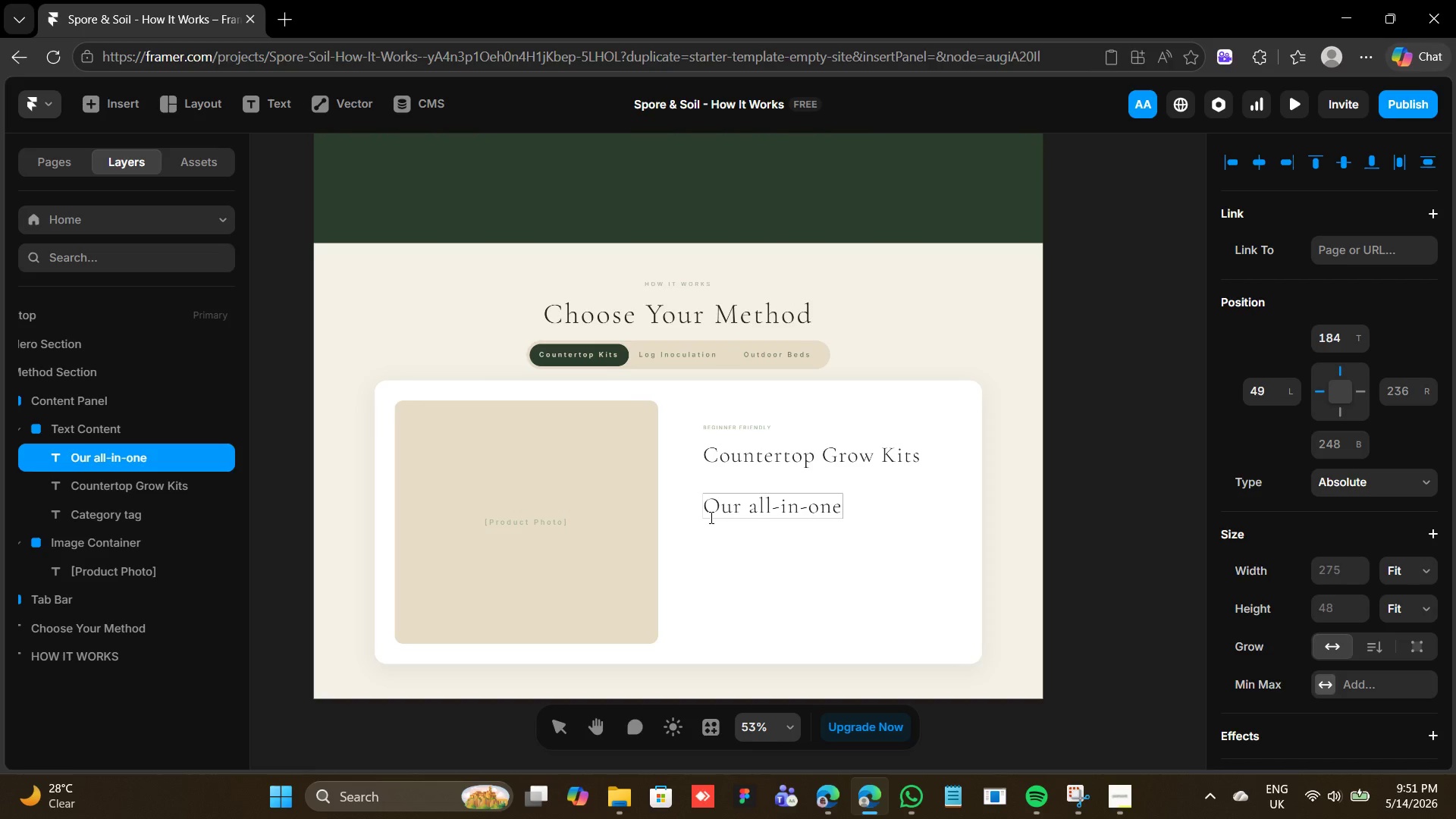 
type( countertop kits arrive fully colonized and ready to fruit. )
 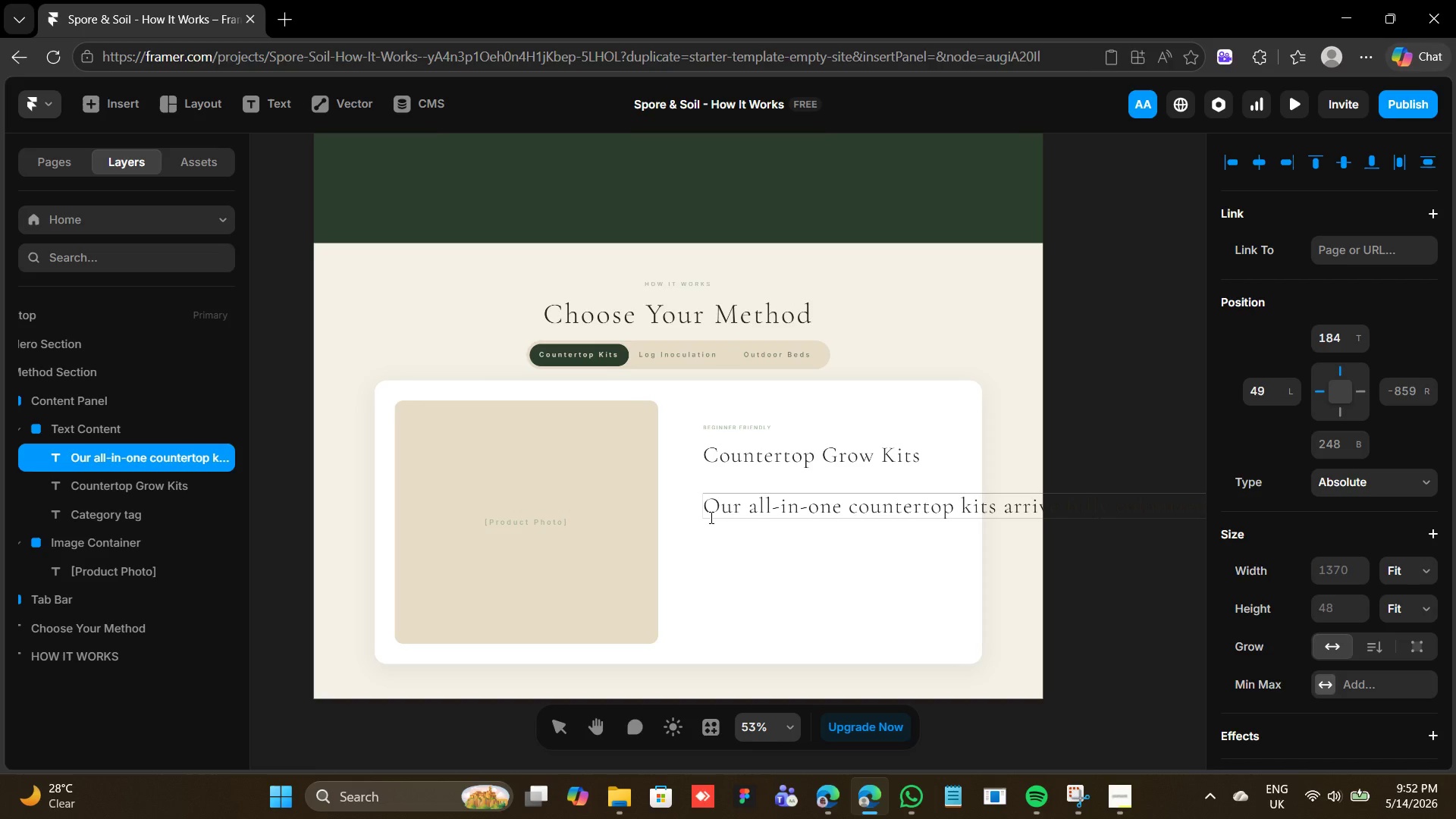 
type(Simply mist twice daily and harvest your first flush within 7-10 days. no prior experience required - just curiosity and a windowsill.)
 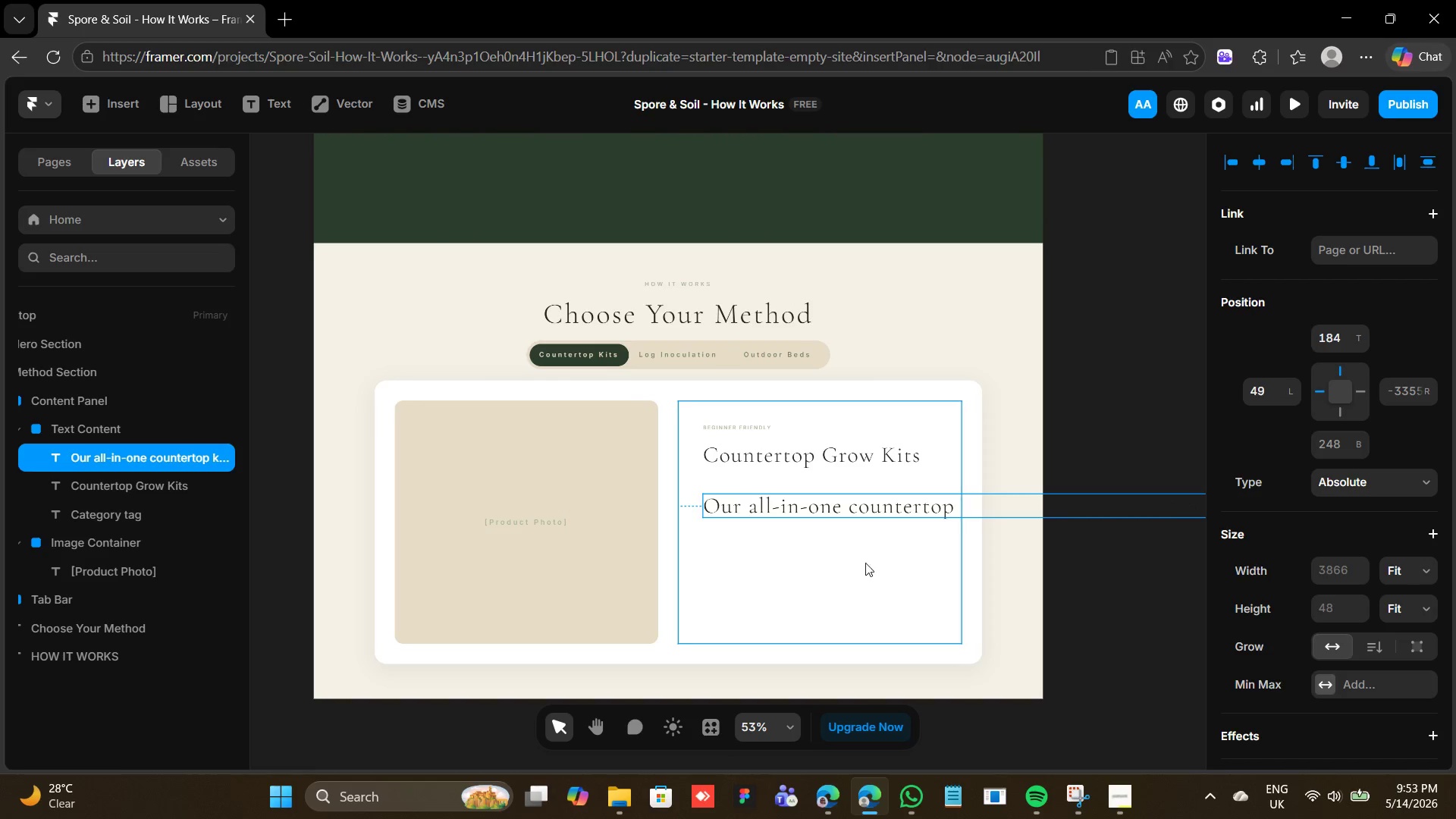 
scroll: coordinate [1343, 617], scroll_direction: down, amount: 6.0
 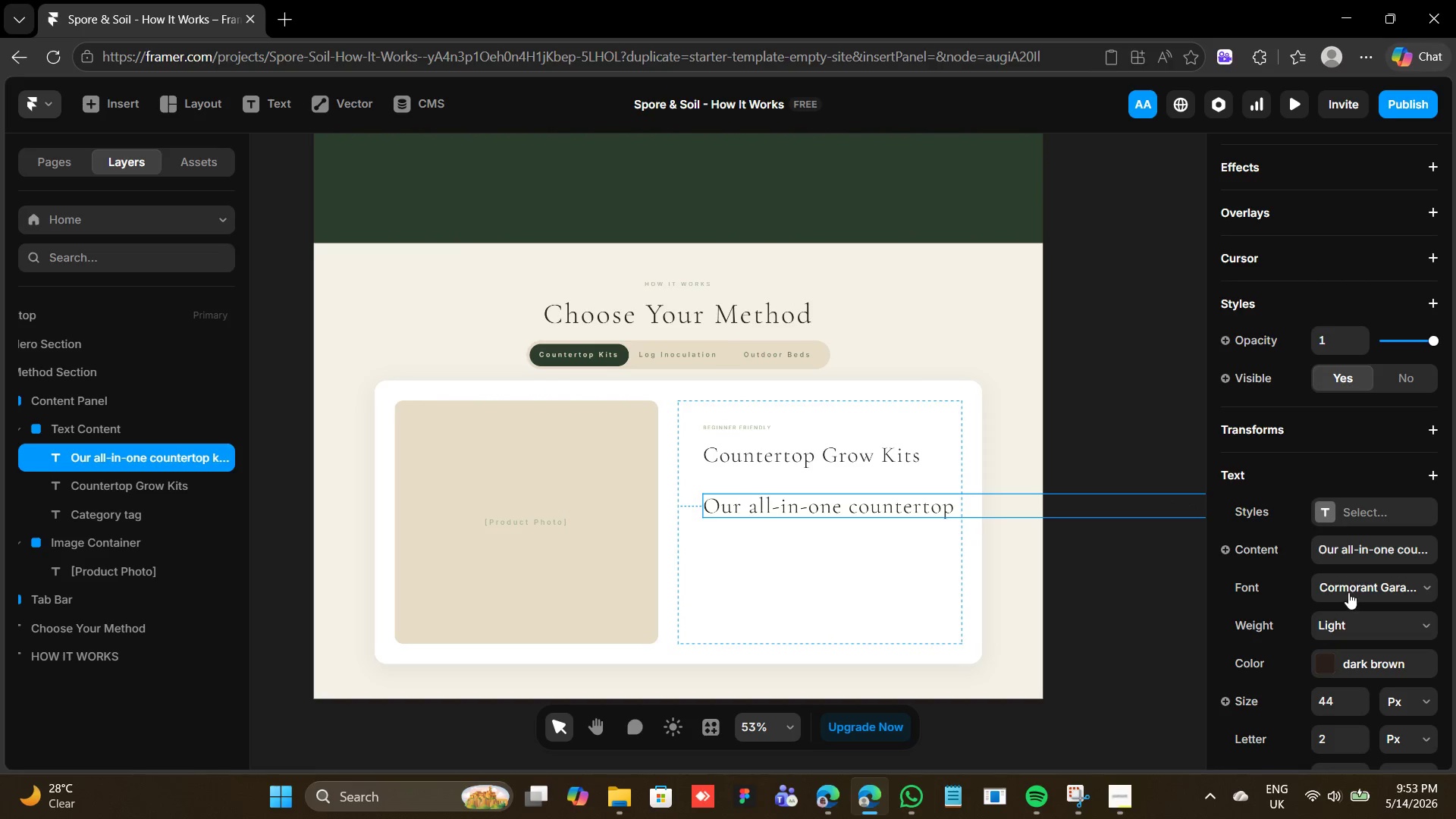 
left_click([1346, 581])
 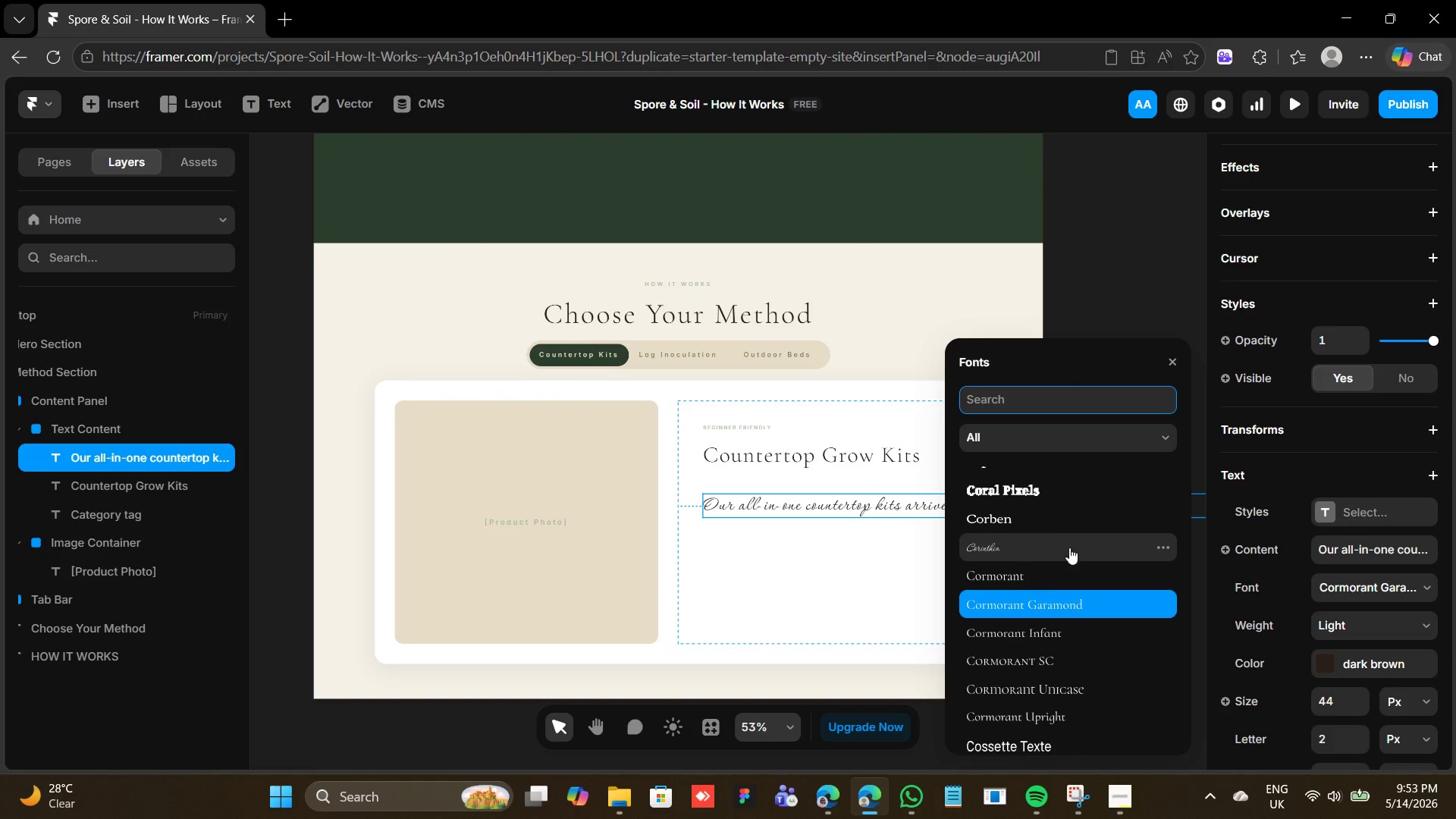 
scroll: coordinate [1113, 580], scroll_direction: down, amount: 118.0
 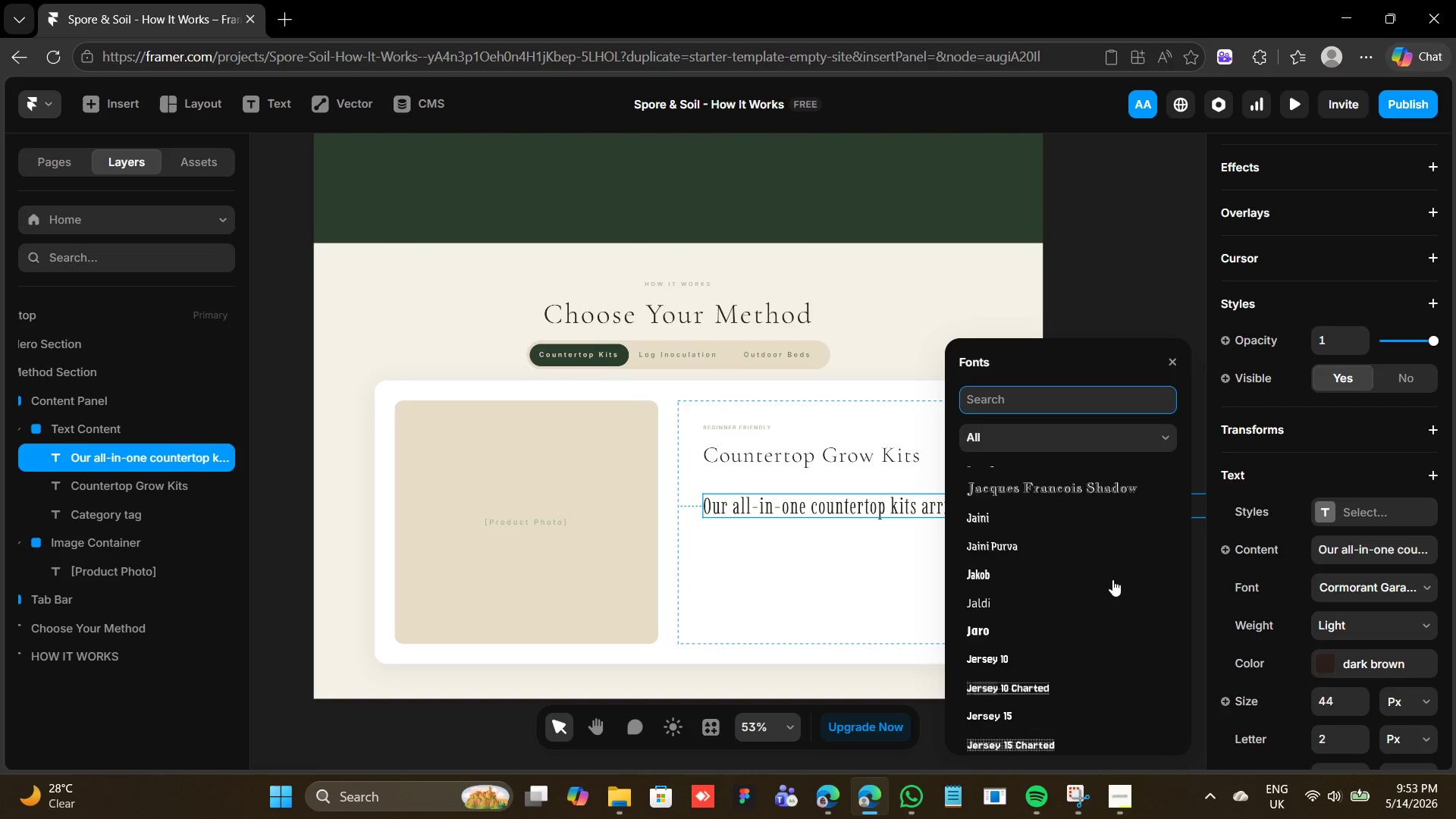 
scroll: coordinate [1112, 581], scroll_direction: up, amount: 7.0
 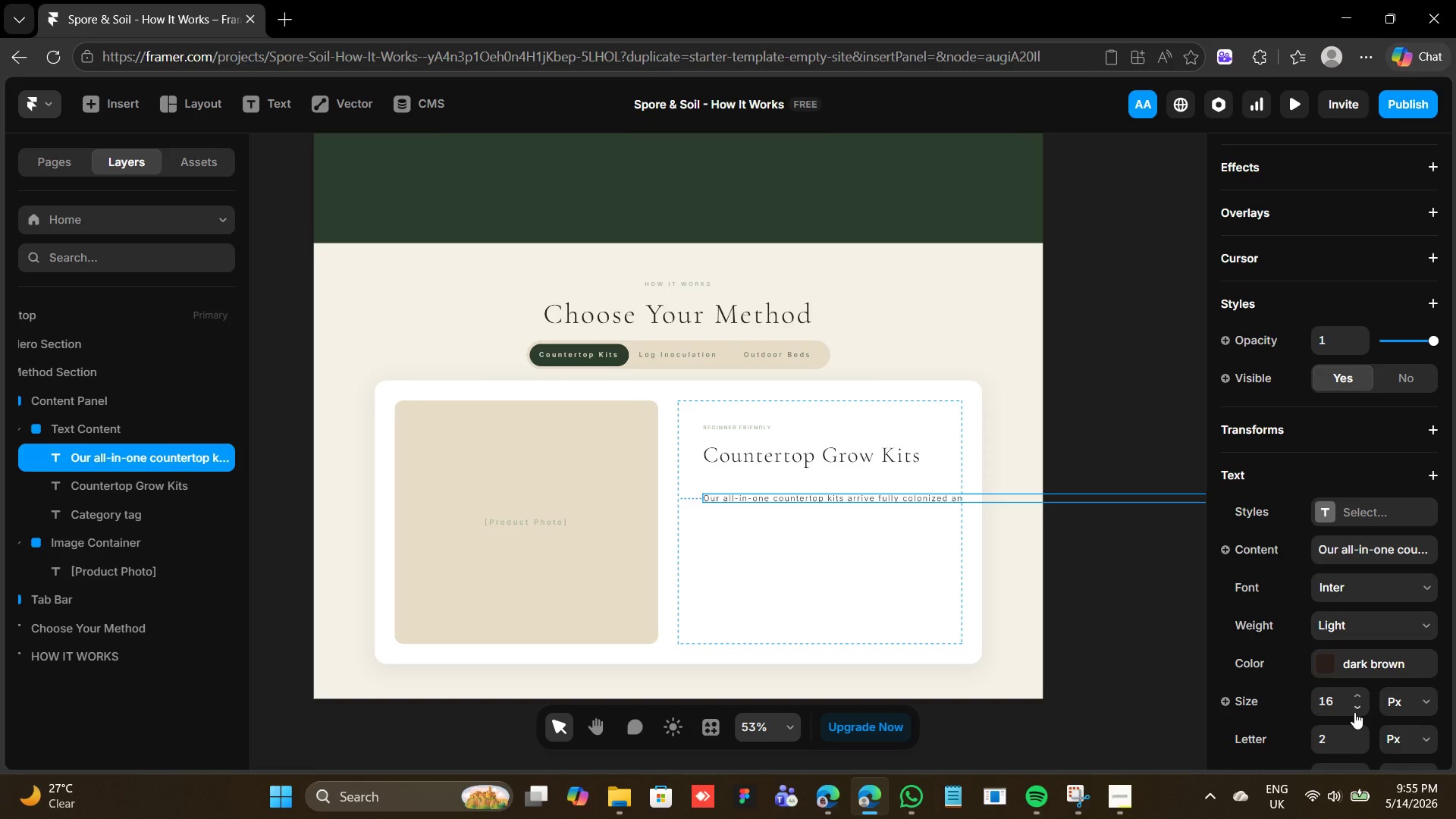 
wait(69.13)
 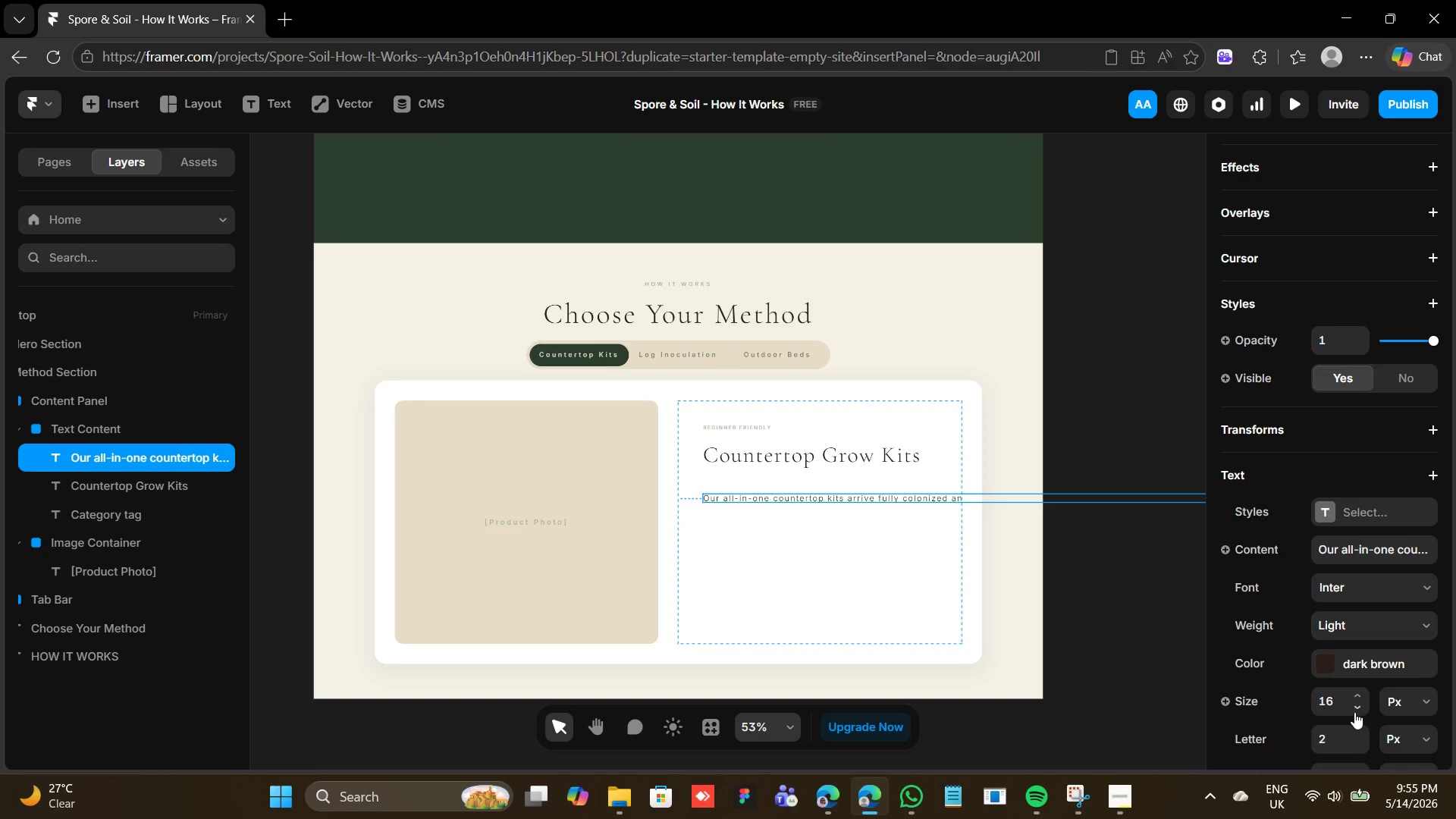 
scroll: coordinate [1278, 258], scroll_direction: up, amount: 5.0
 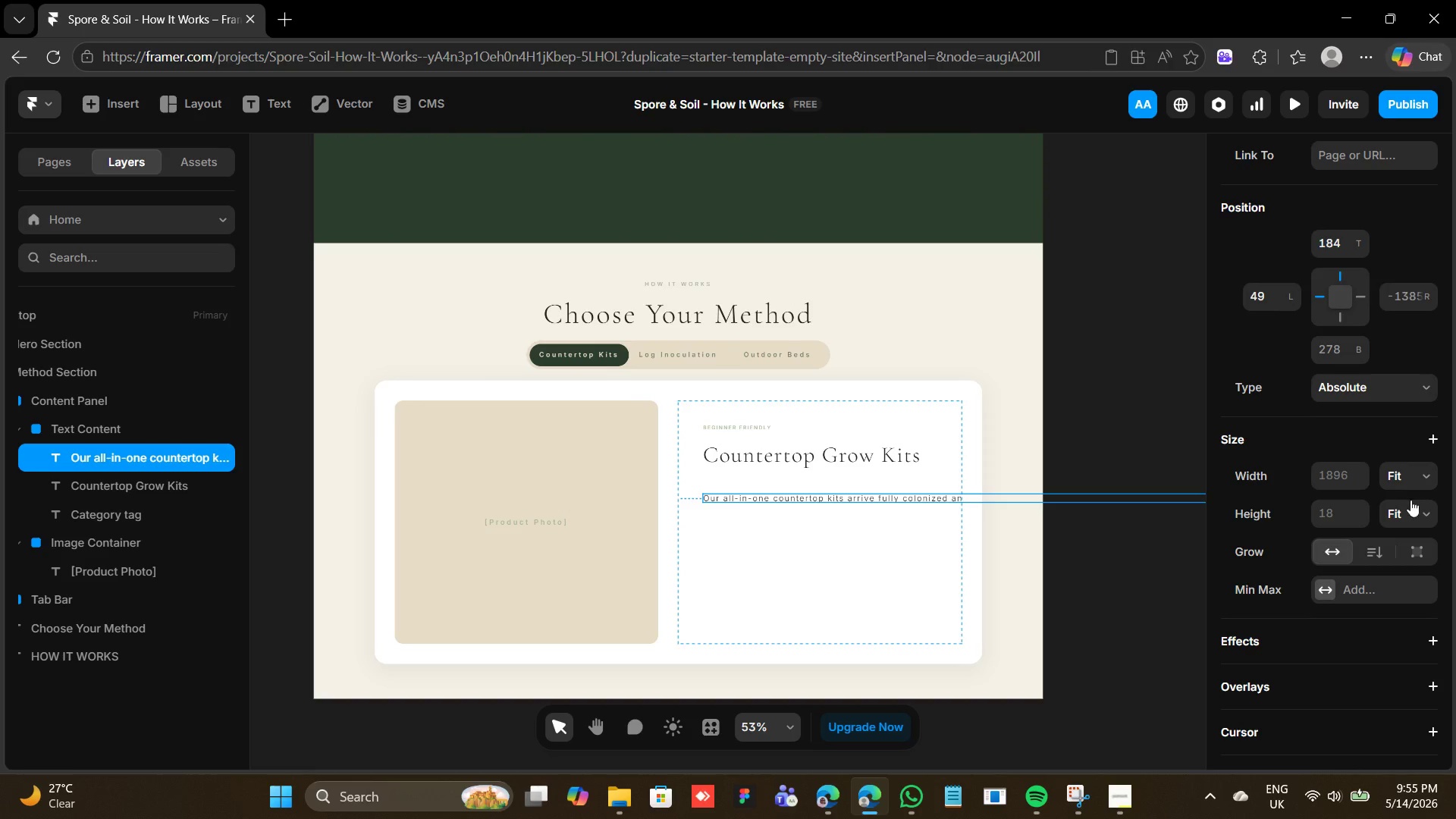 
double_click([1410, 500])
 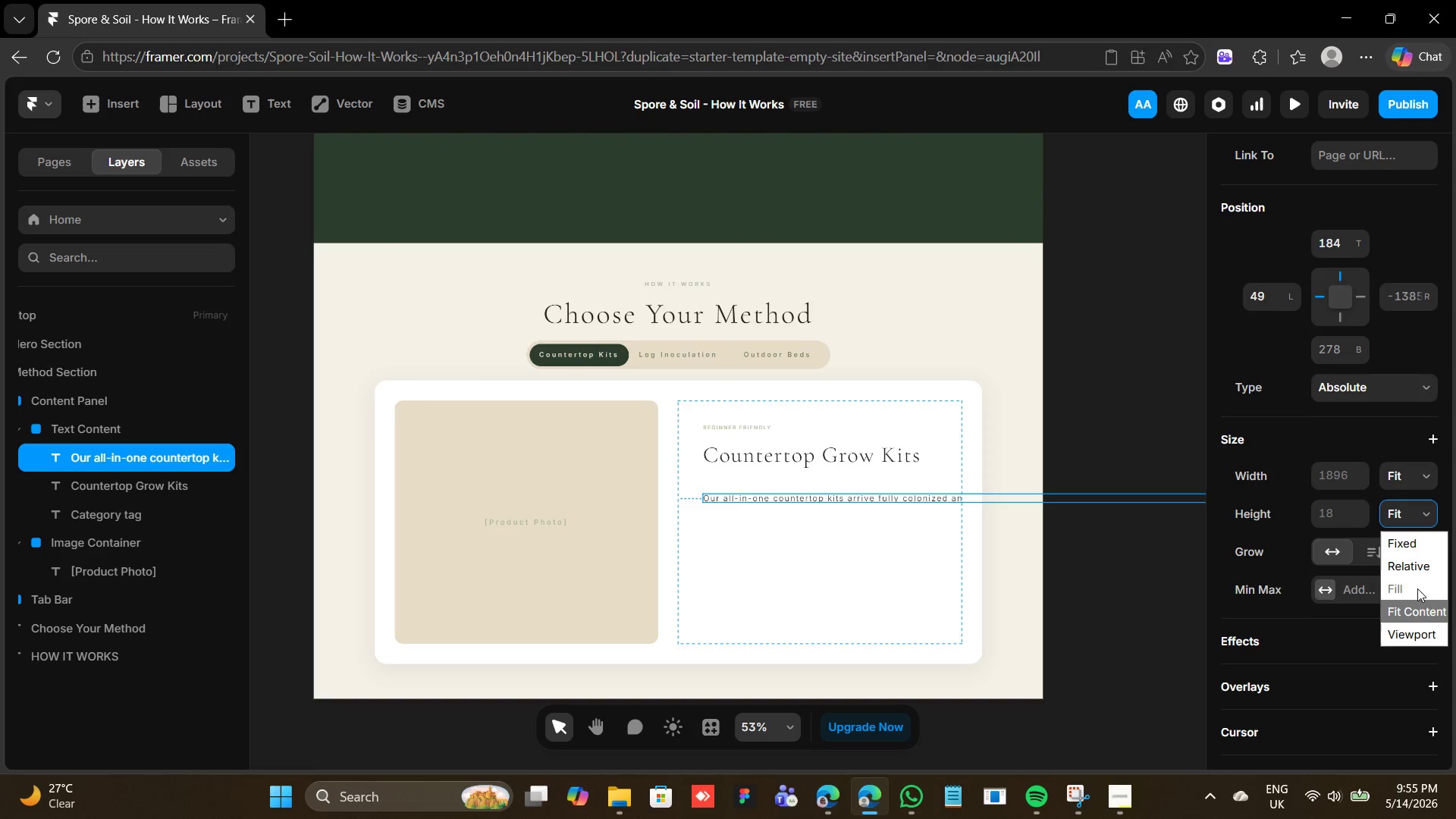 
double_click([1417, 588])
 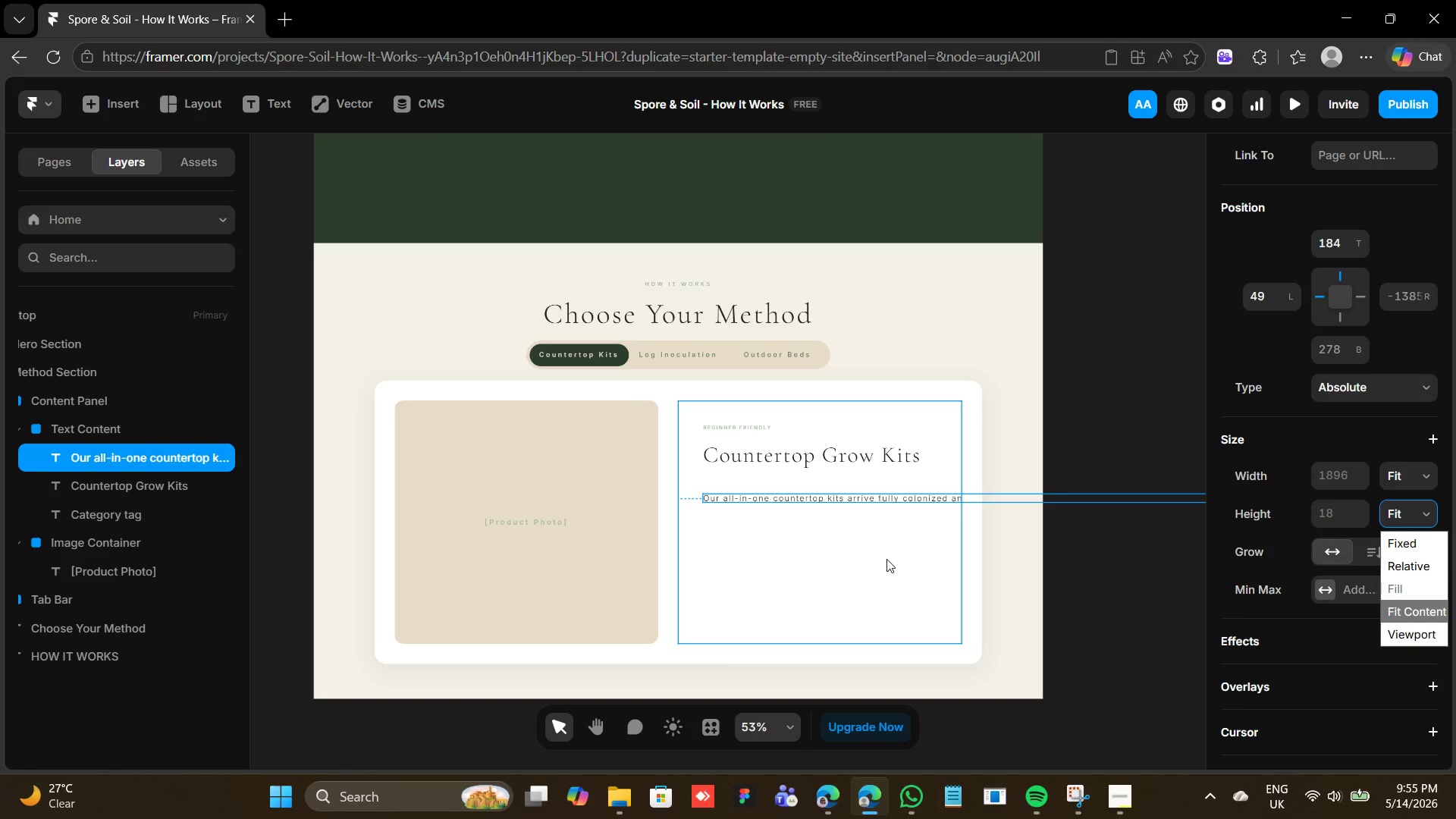 
left_click([886, 559])
 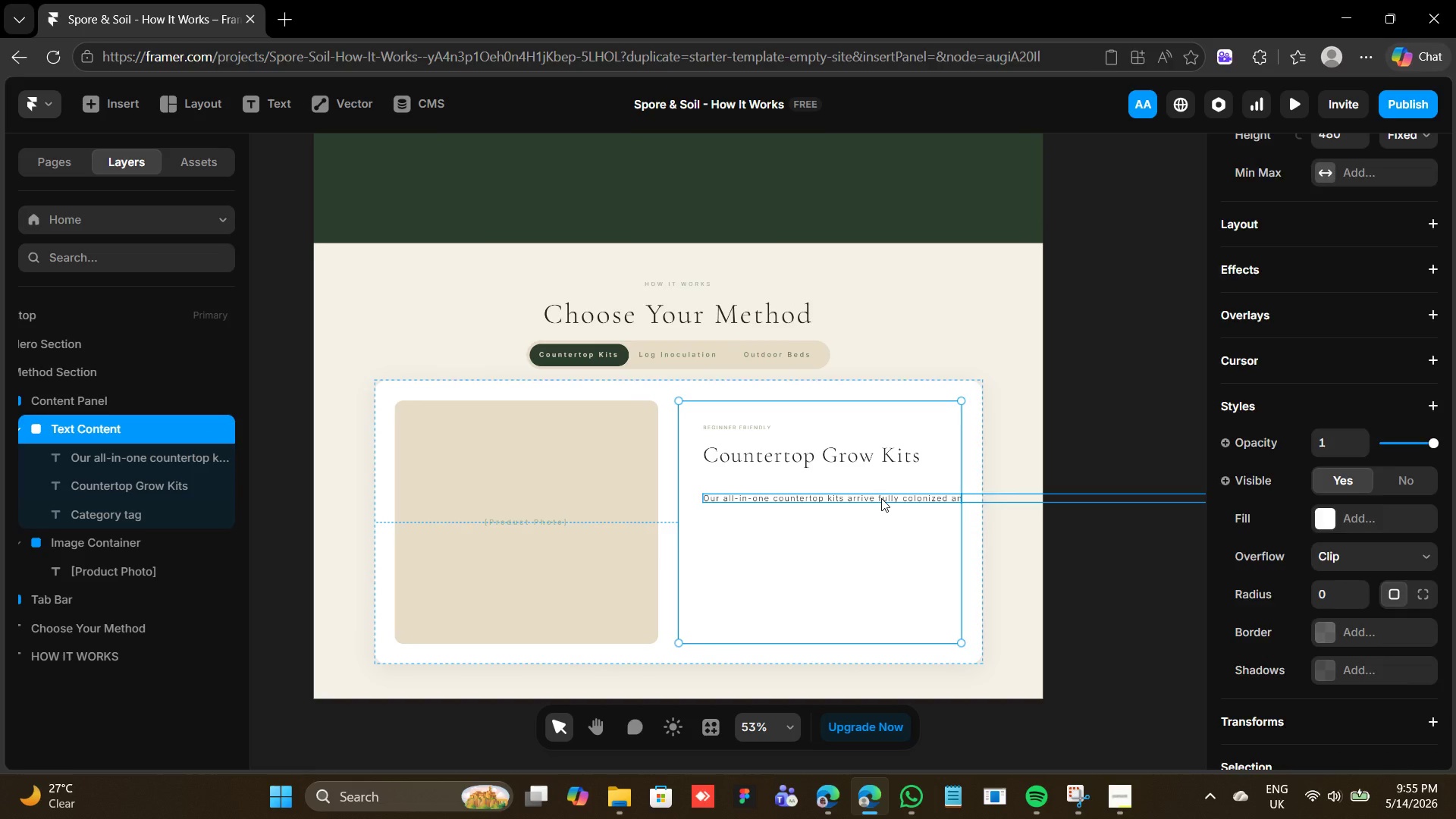 
left_click([881, 498])
 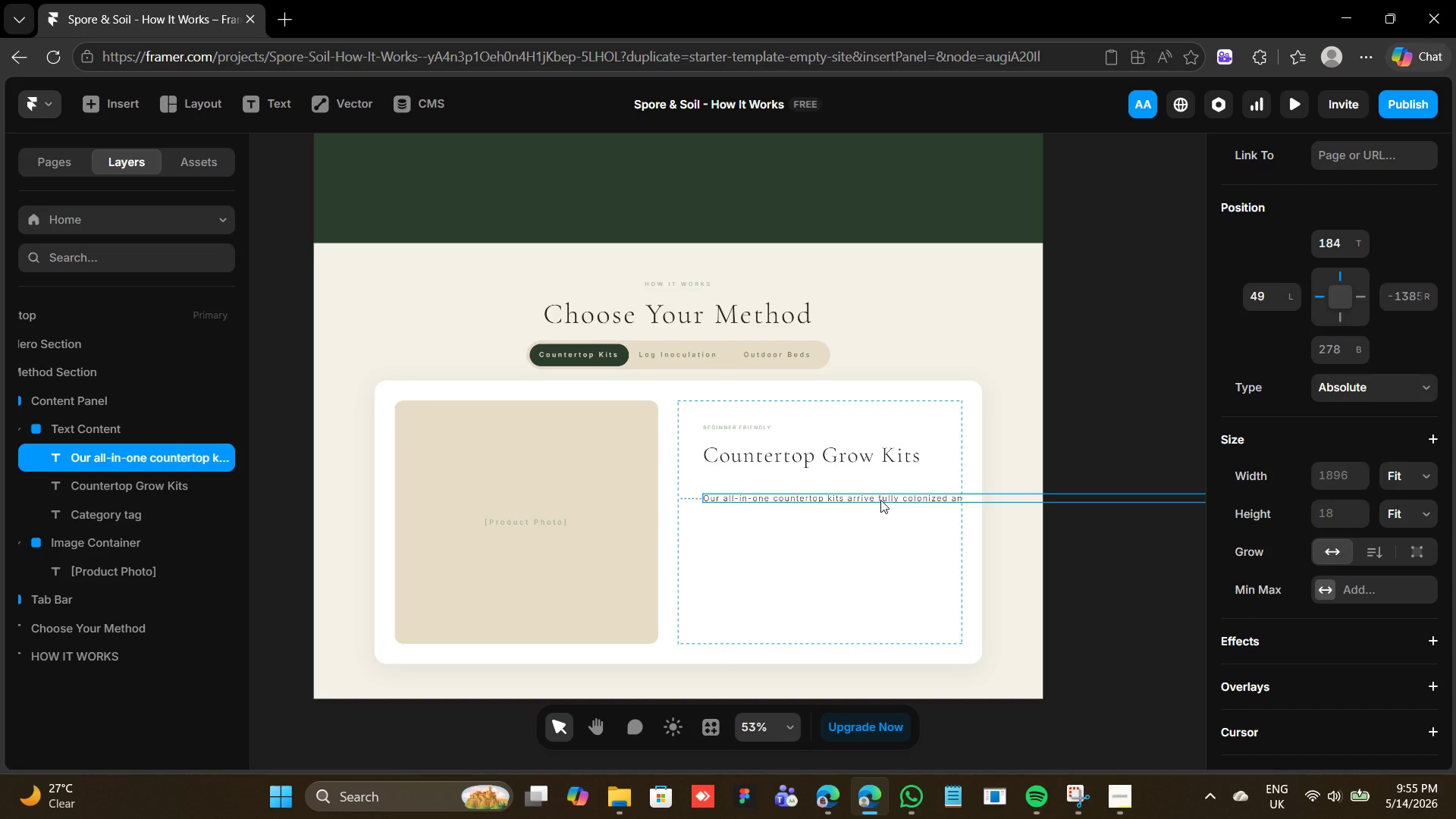 
wait(37.5)
 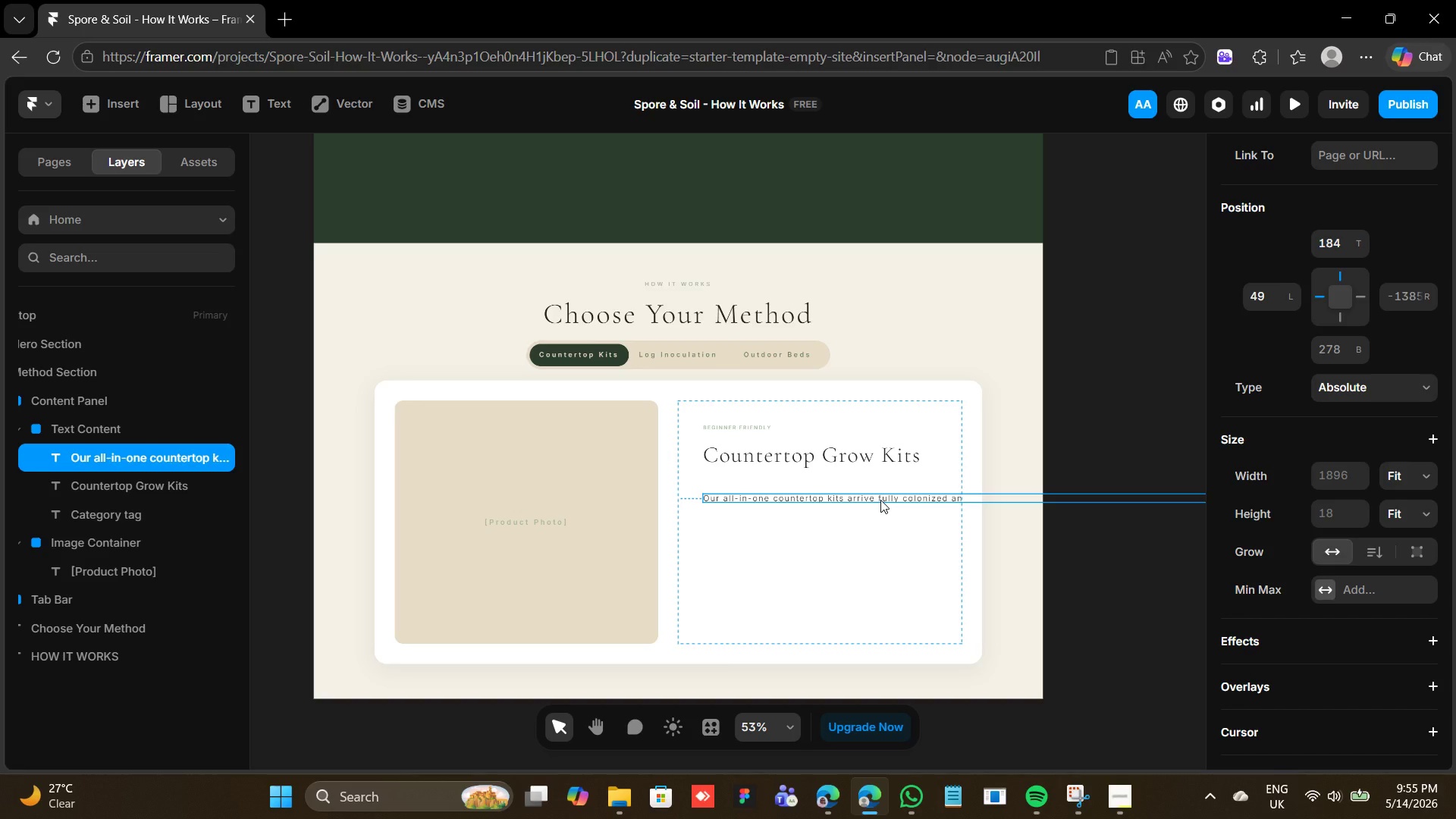 
scroll: coordinate [1313, 578], scroll_direction: down, amount: 7.0
 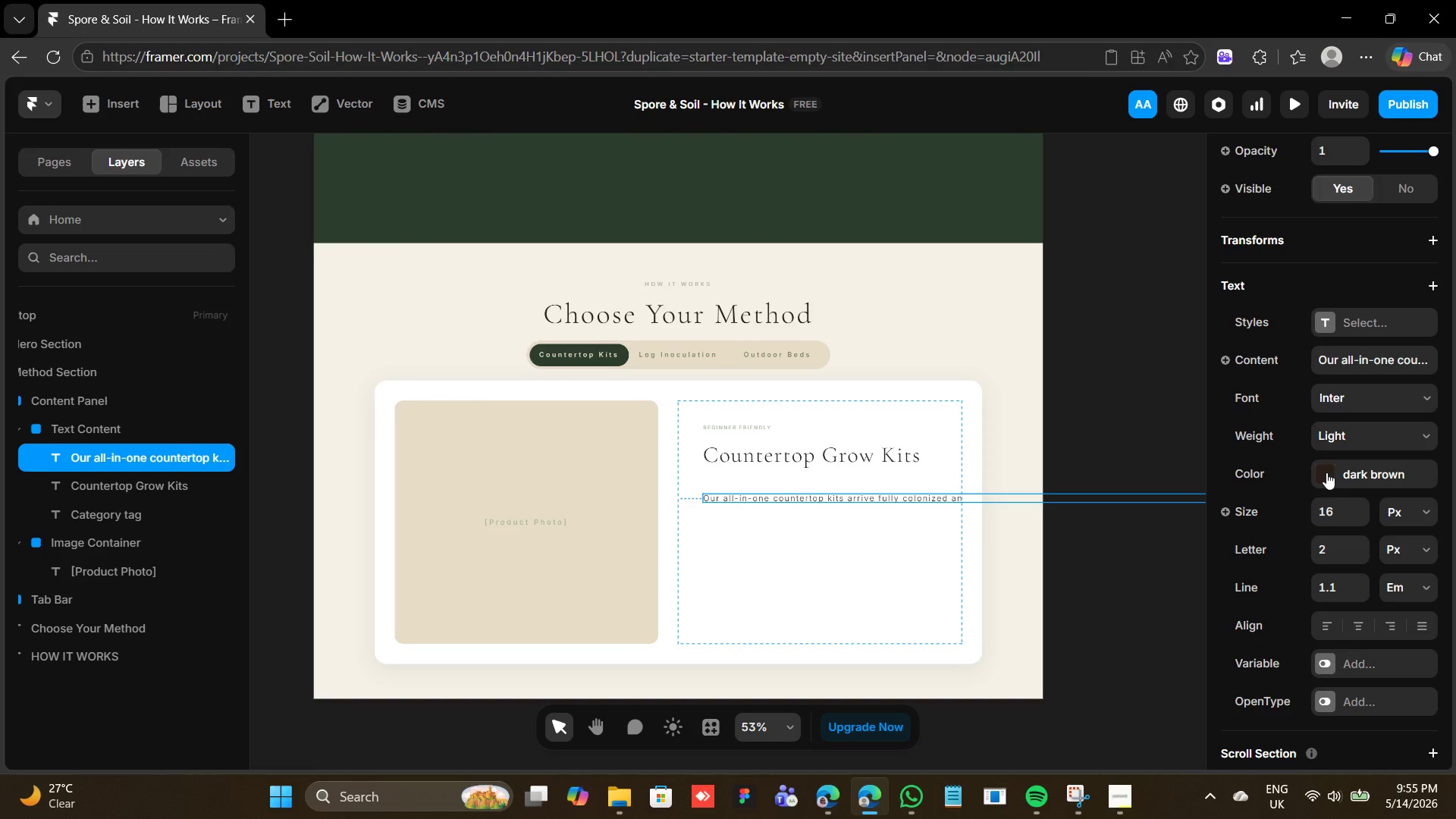 
left_click([1326, 472])
 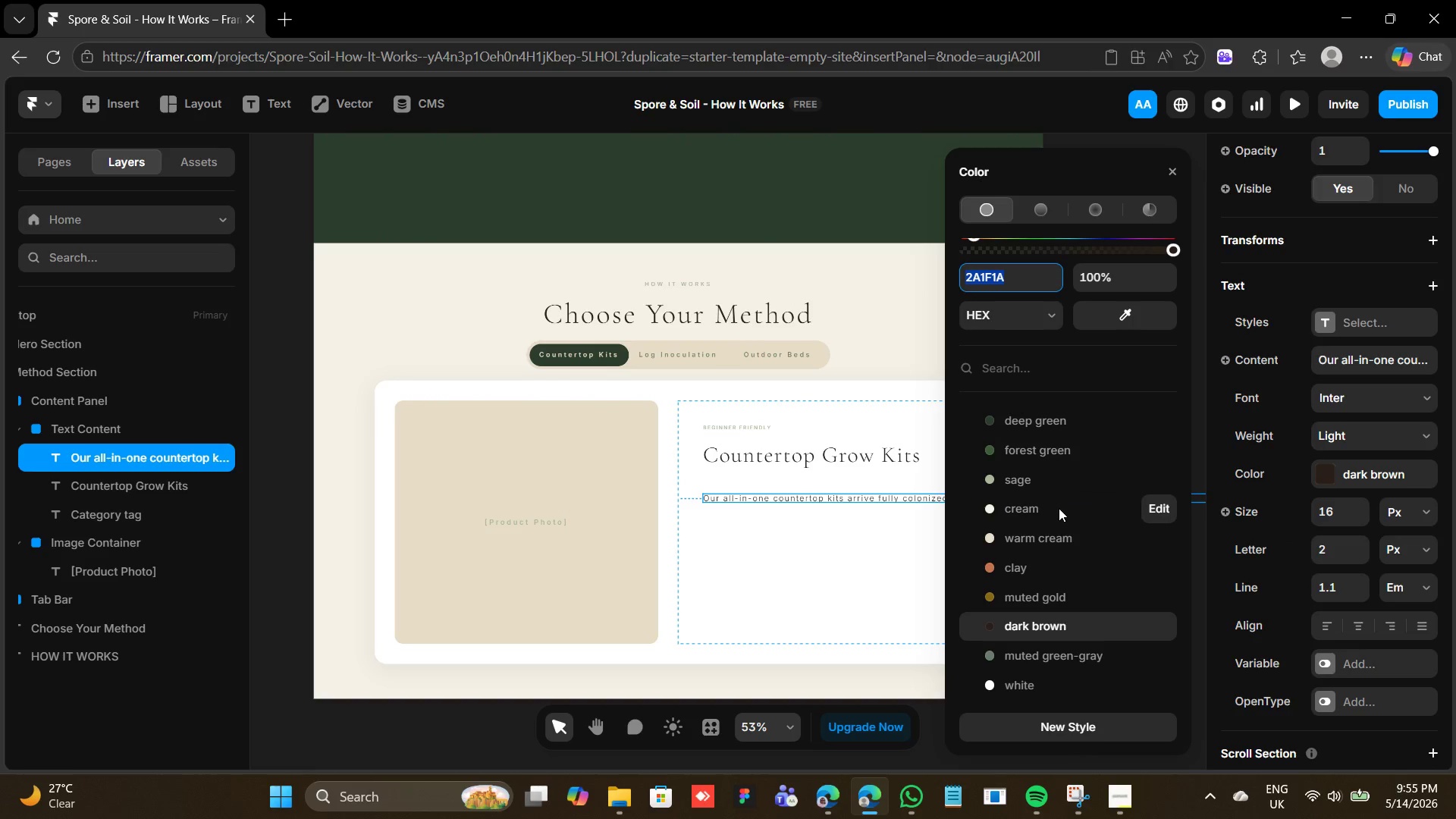 
scroll: coordinate [1044, 504], scroll_direction: down, amount: 2.0
 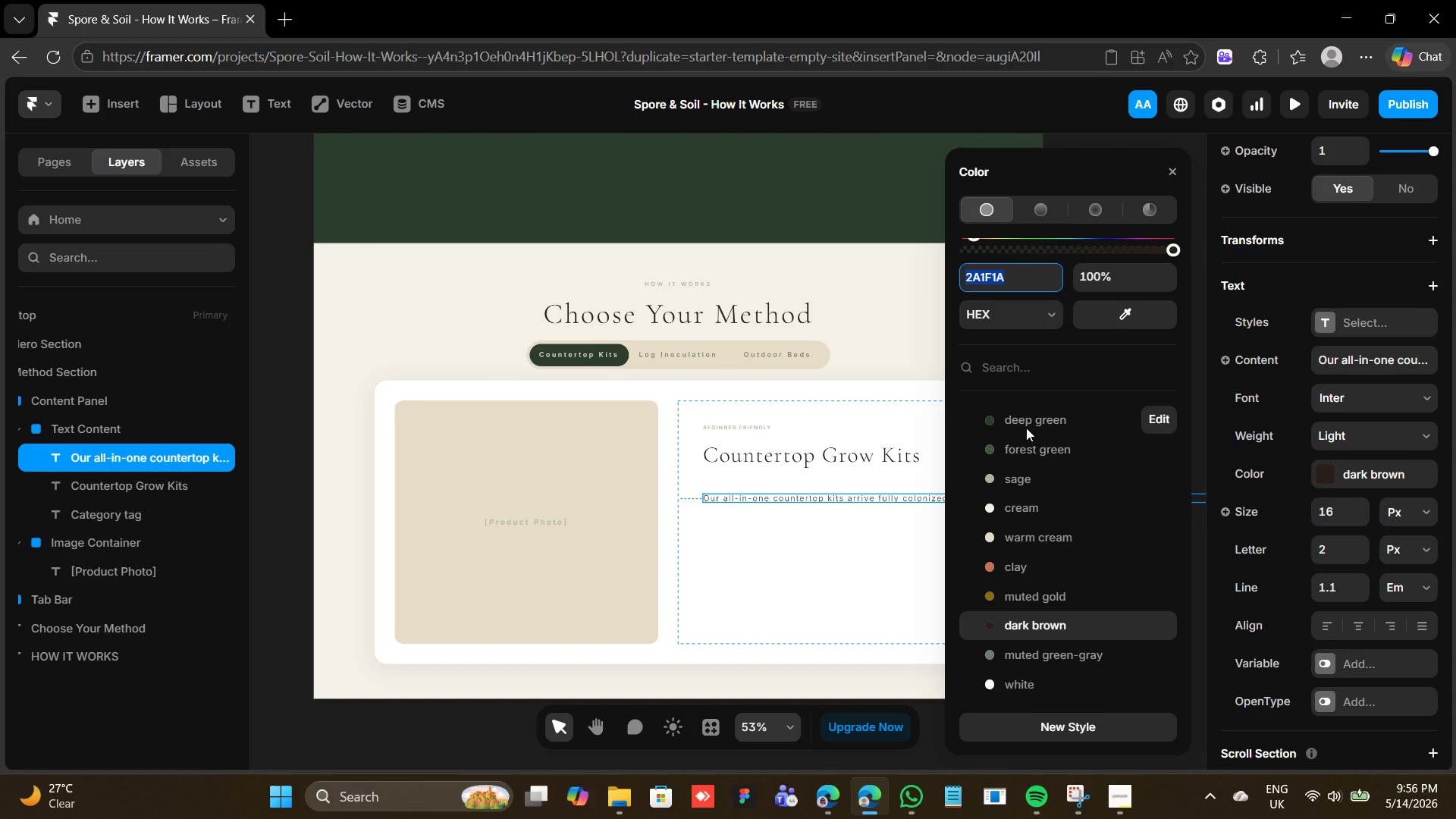 
wait(5.01)
 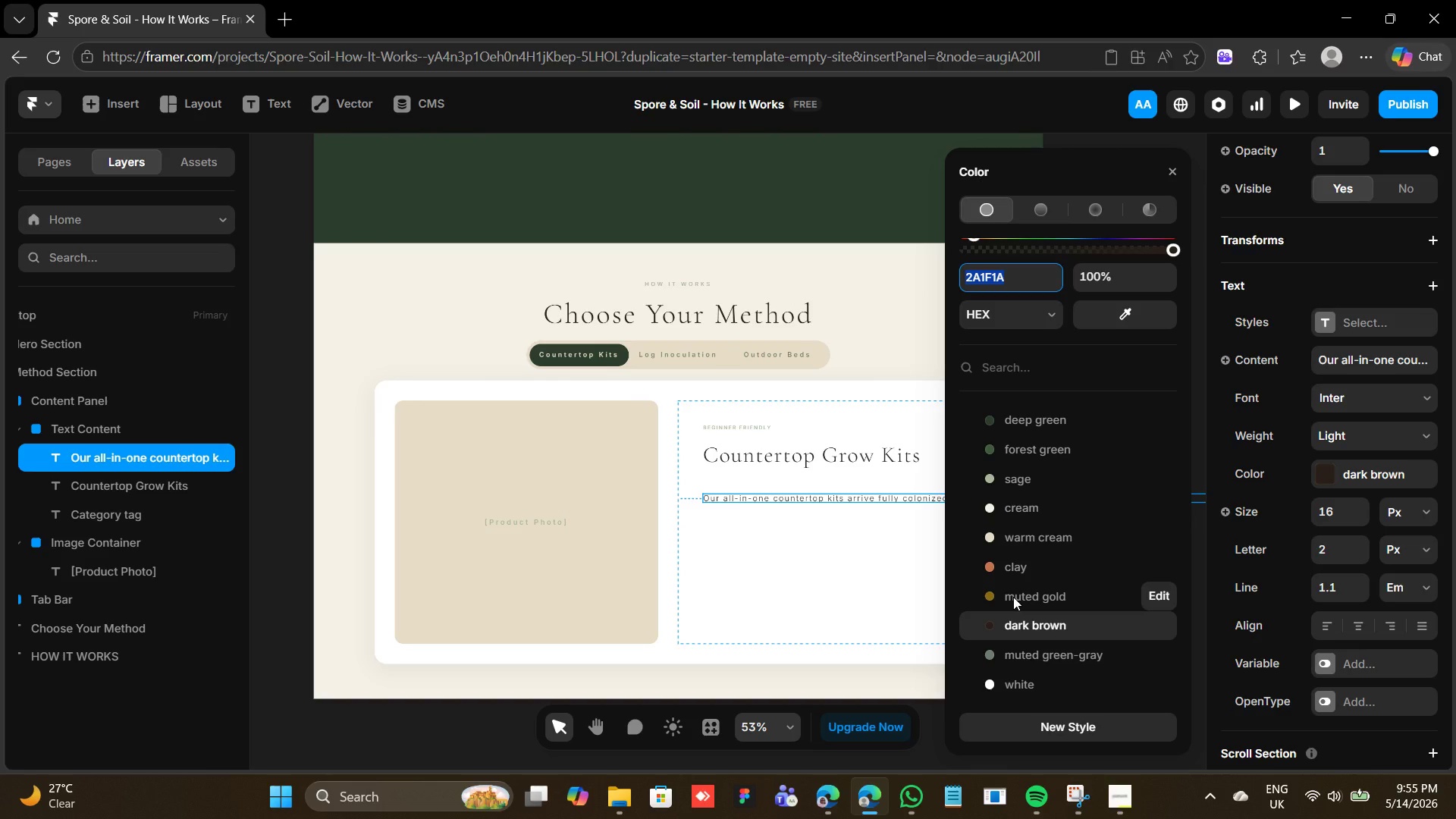 
left_click([1026, 428])
 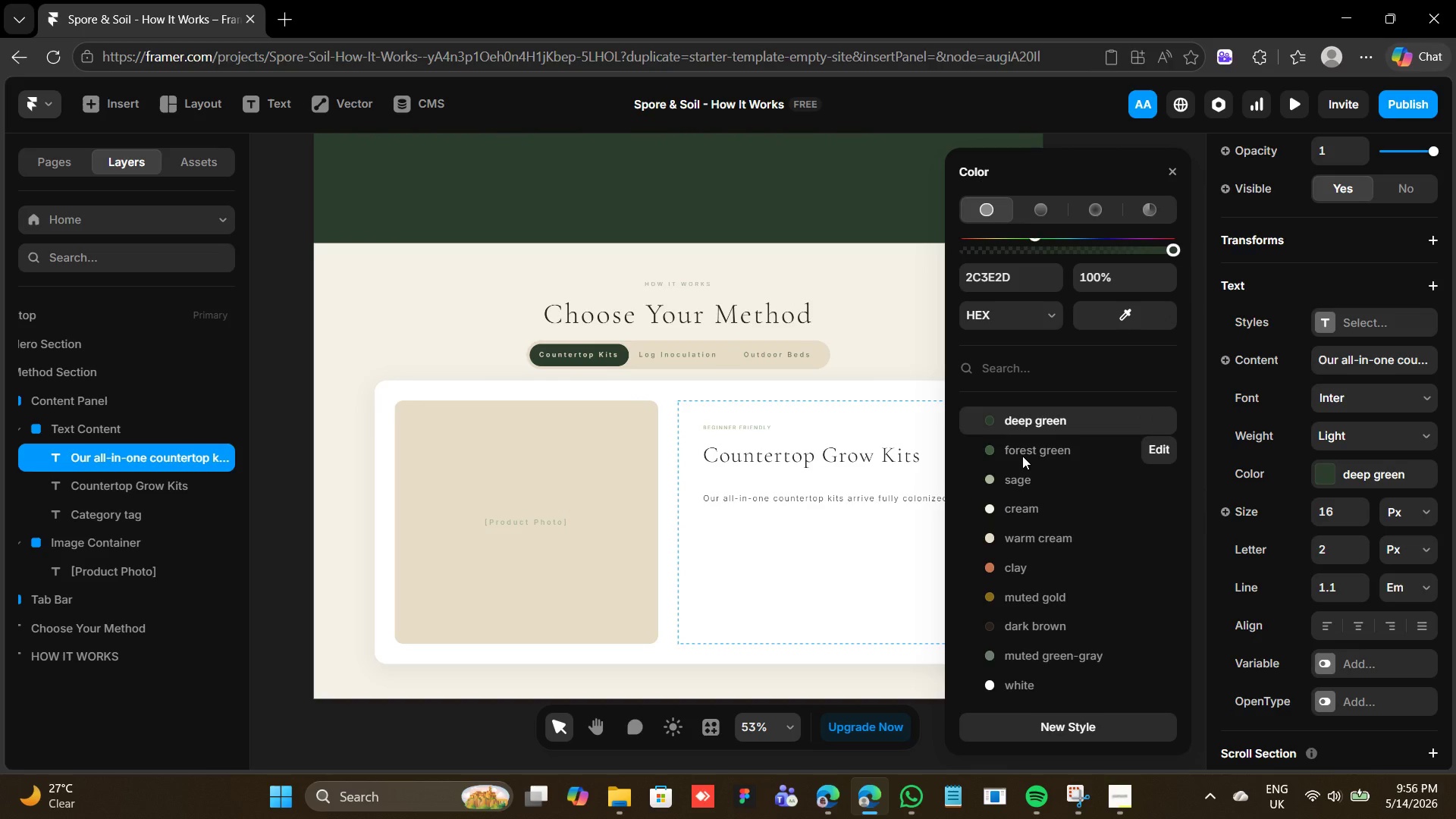 
left_click([1022, 456])
 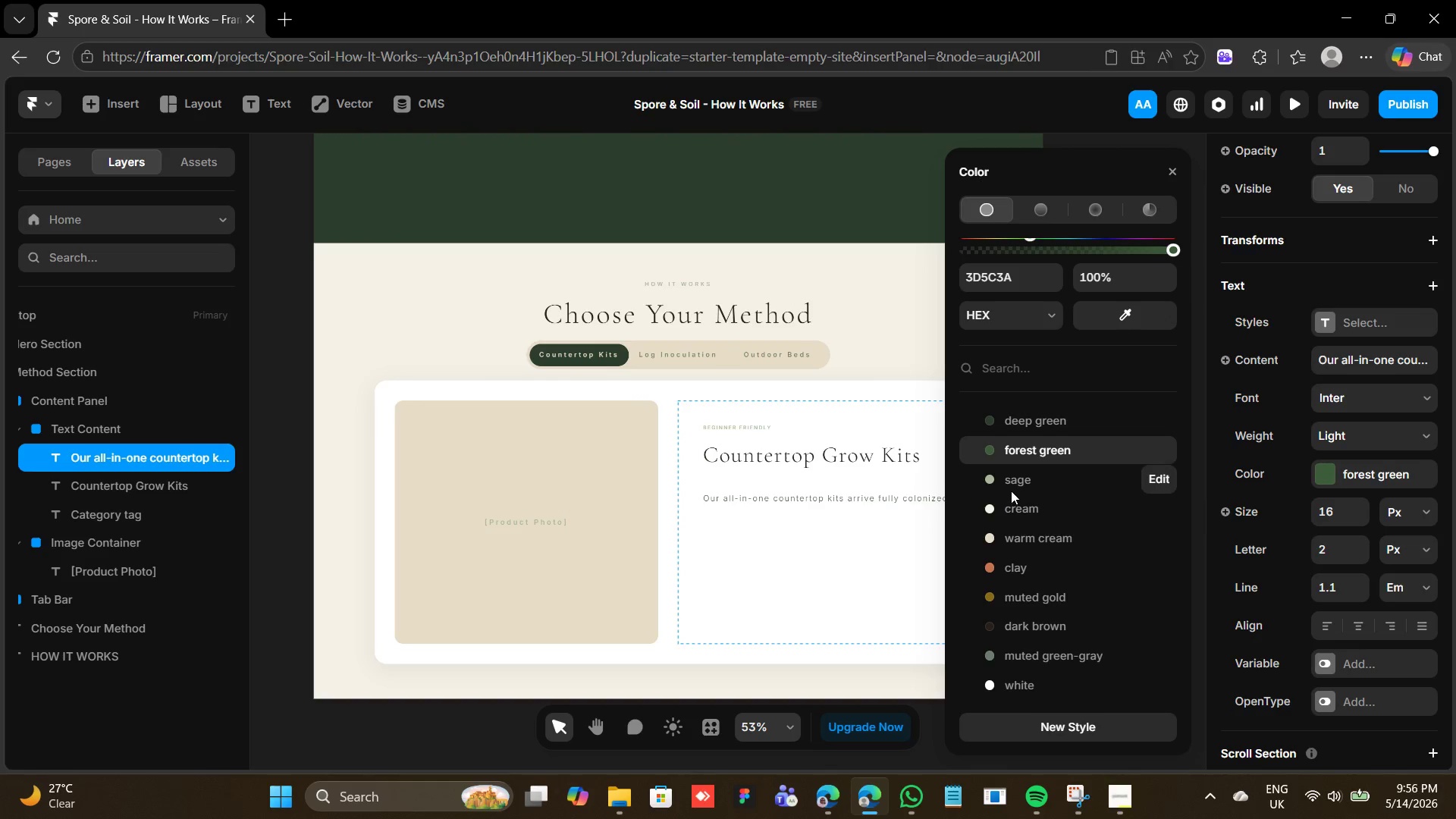 
left_click([1011, 491])
 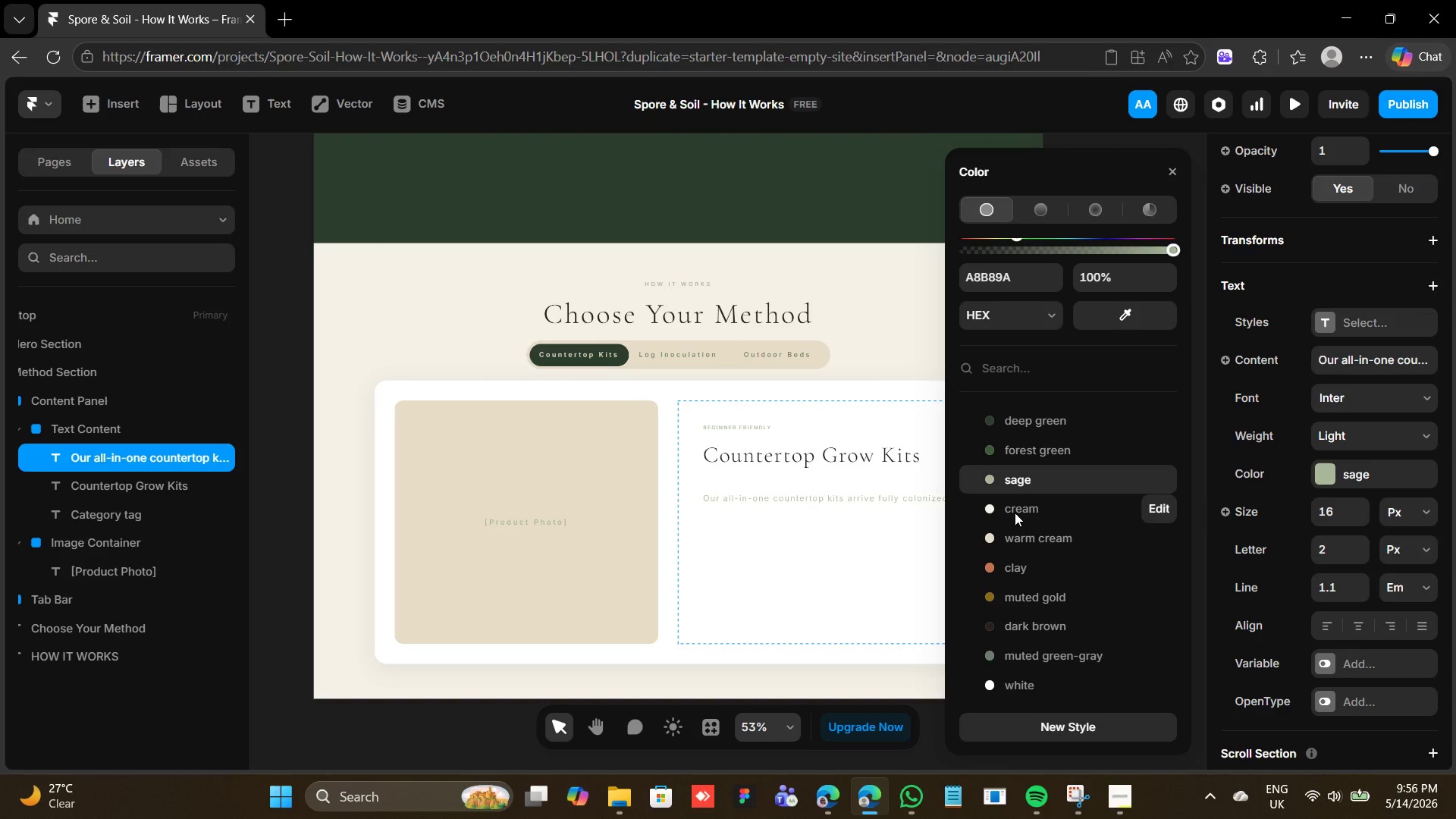 
left_click([1015, 513])
 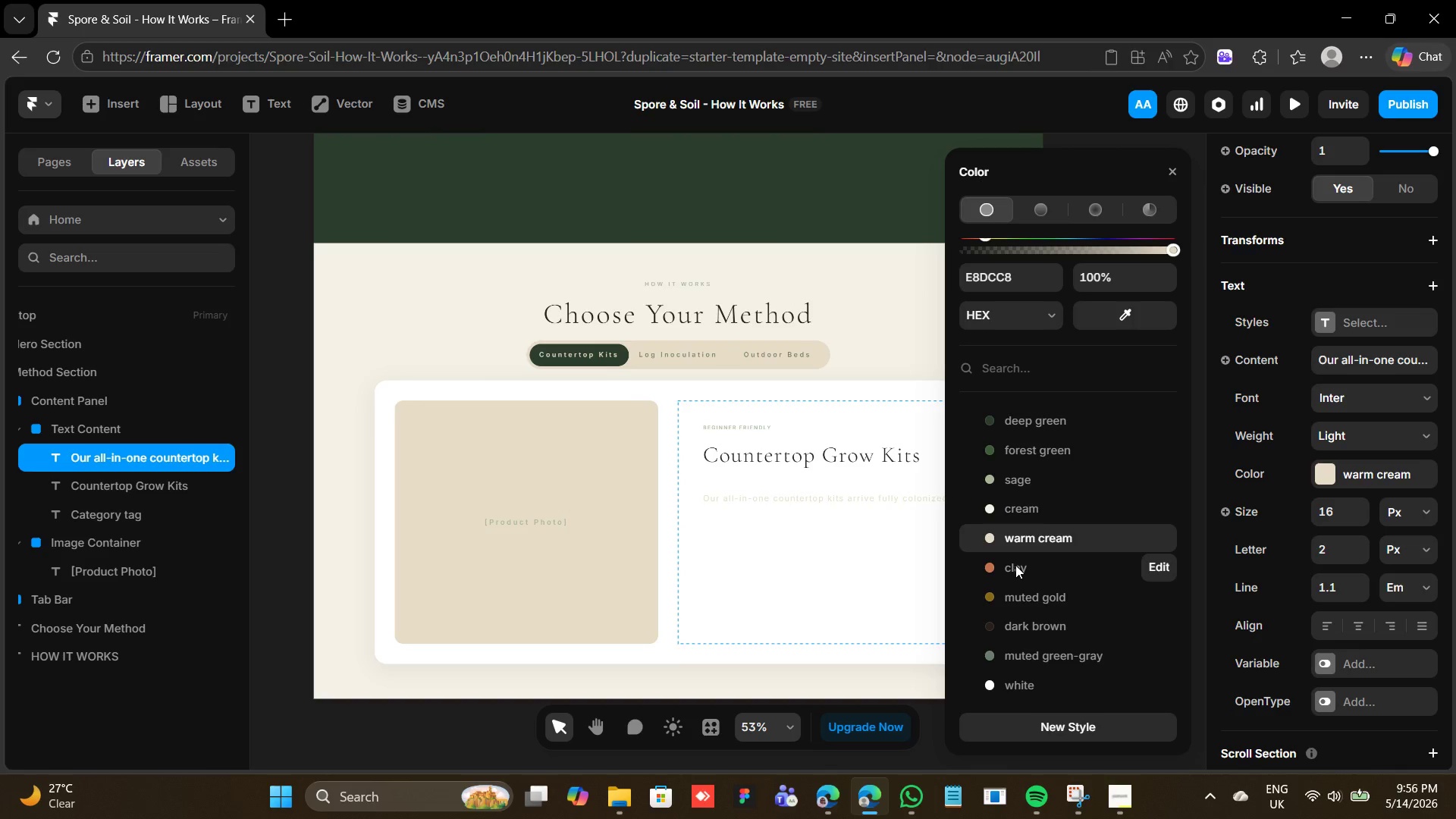 
left_click([1015, 565])
 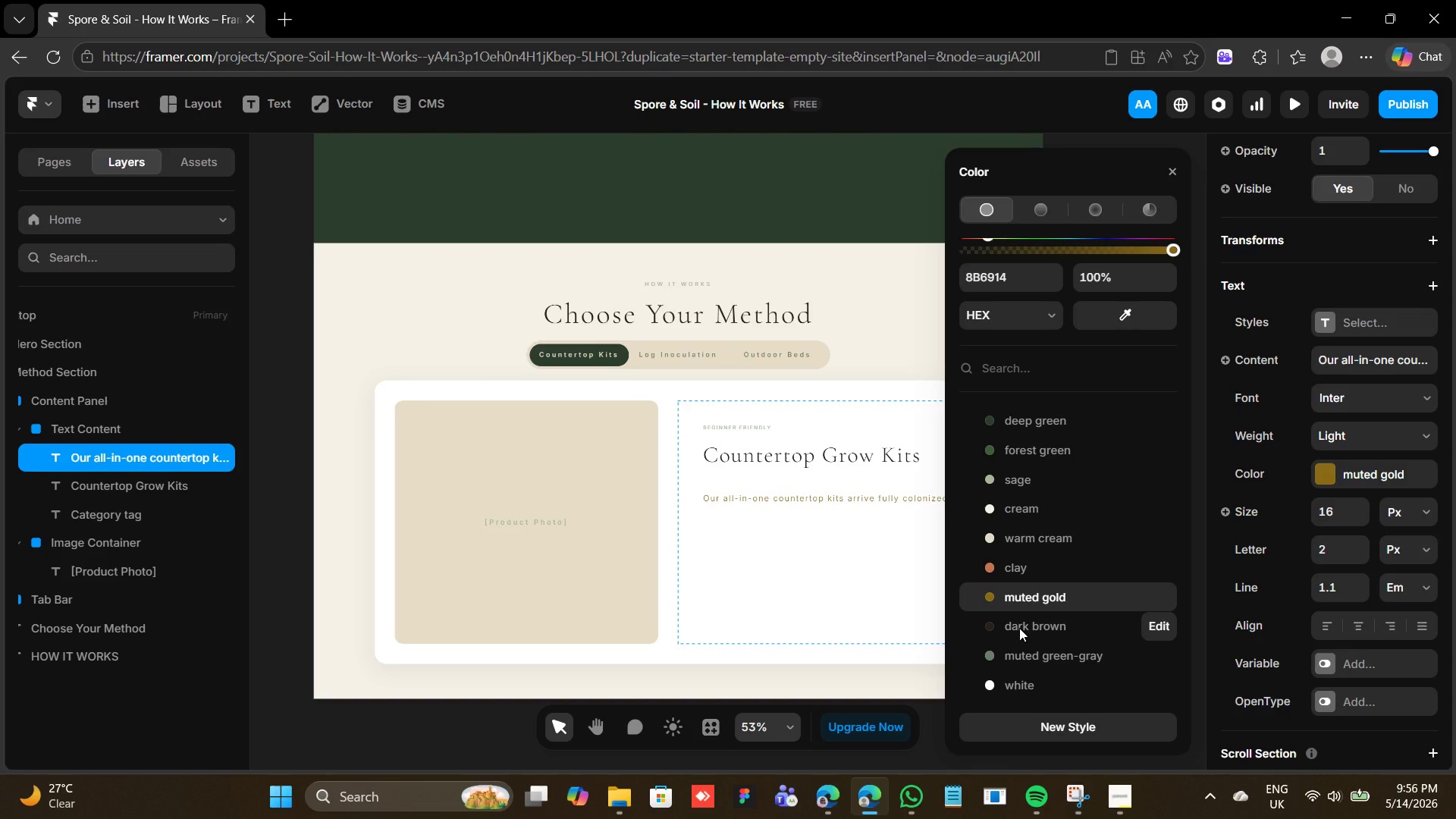 
left_click([1019, 628])
 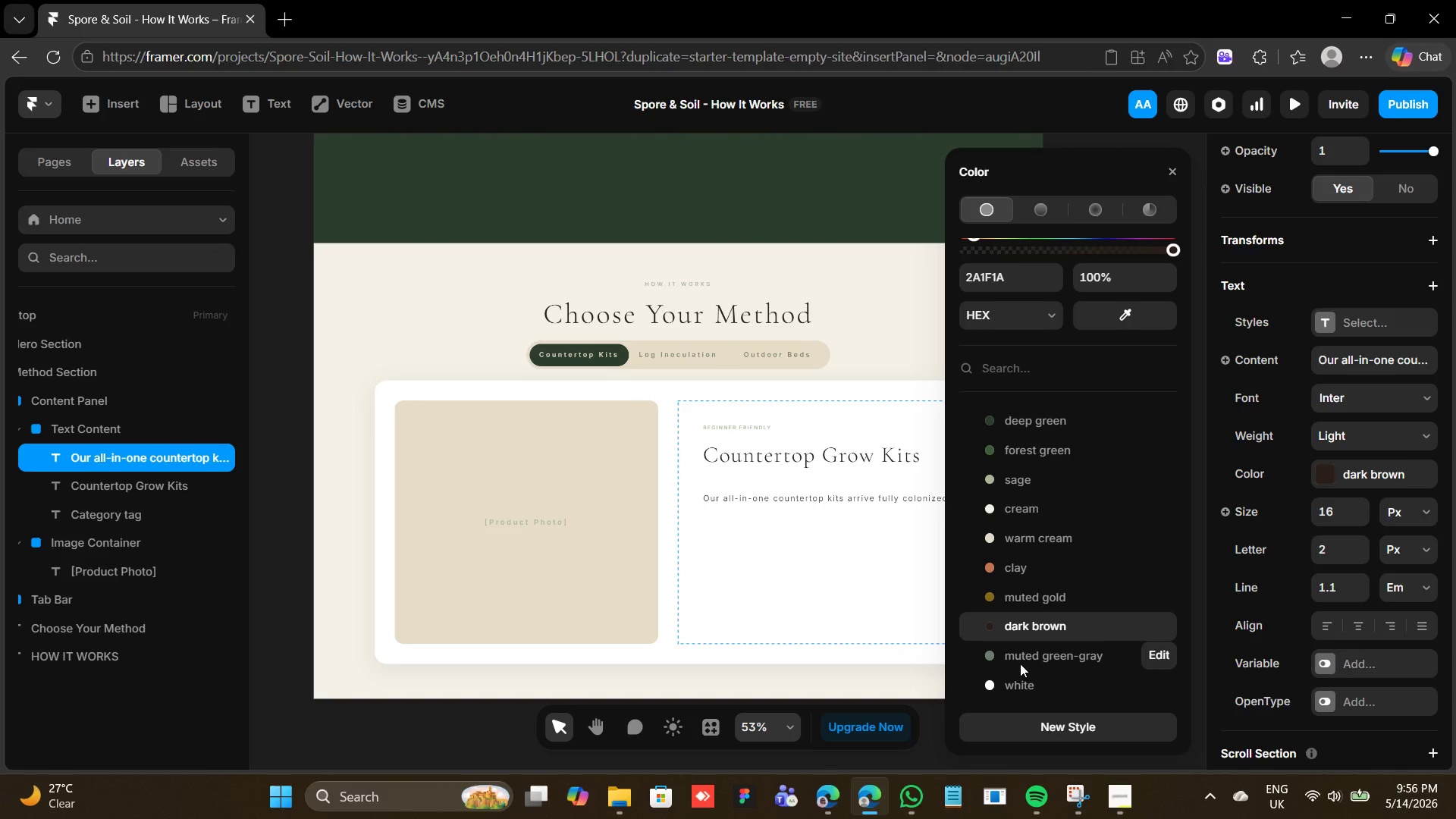 
left_click([1020, 664])
 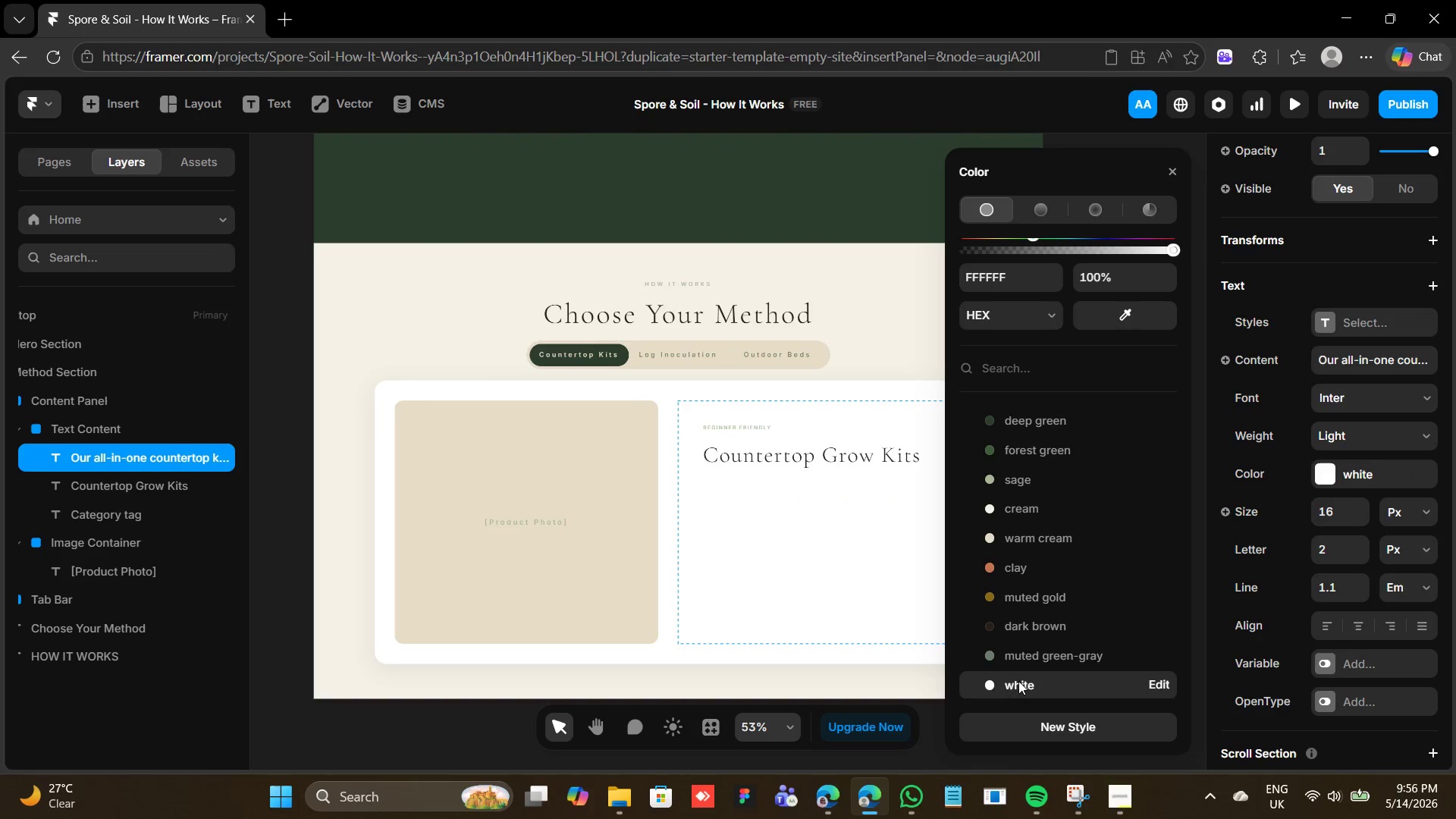 
scroll: coordinate [1021, 676], scroll_direction: down, amount: 2.0
 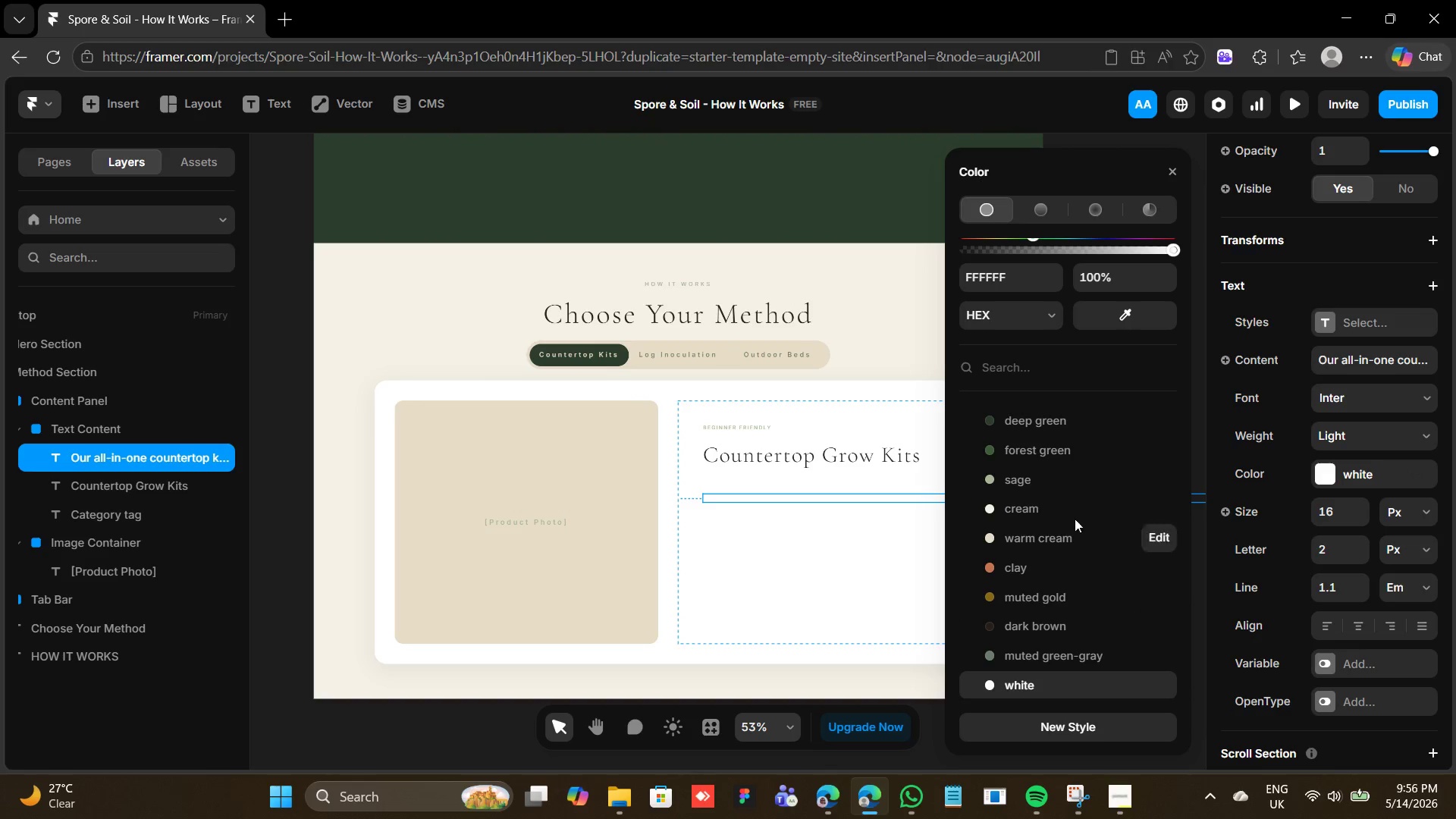 
scroll: coordinate [1085, 398], scroll_direction: up, amount: 5.0
 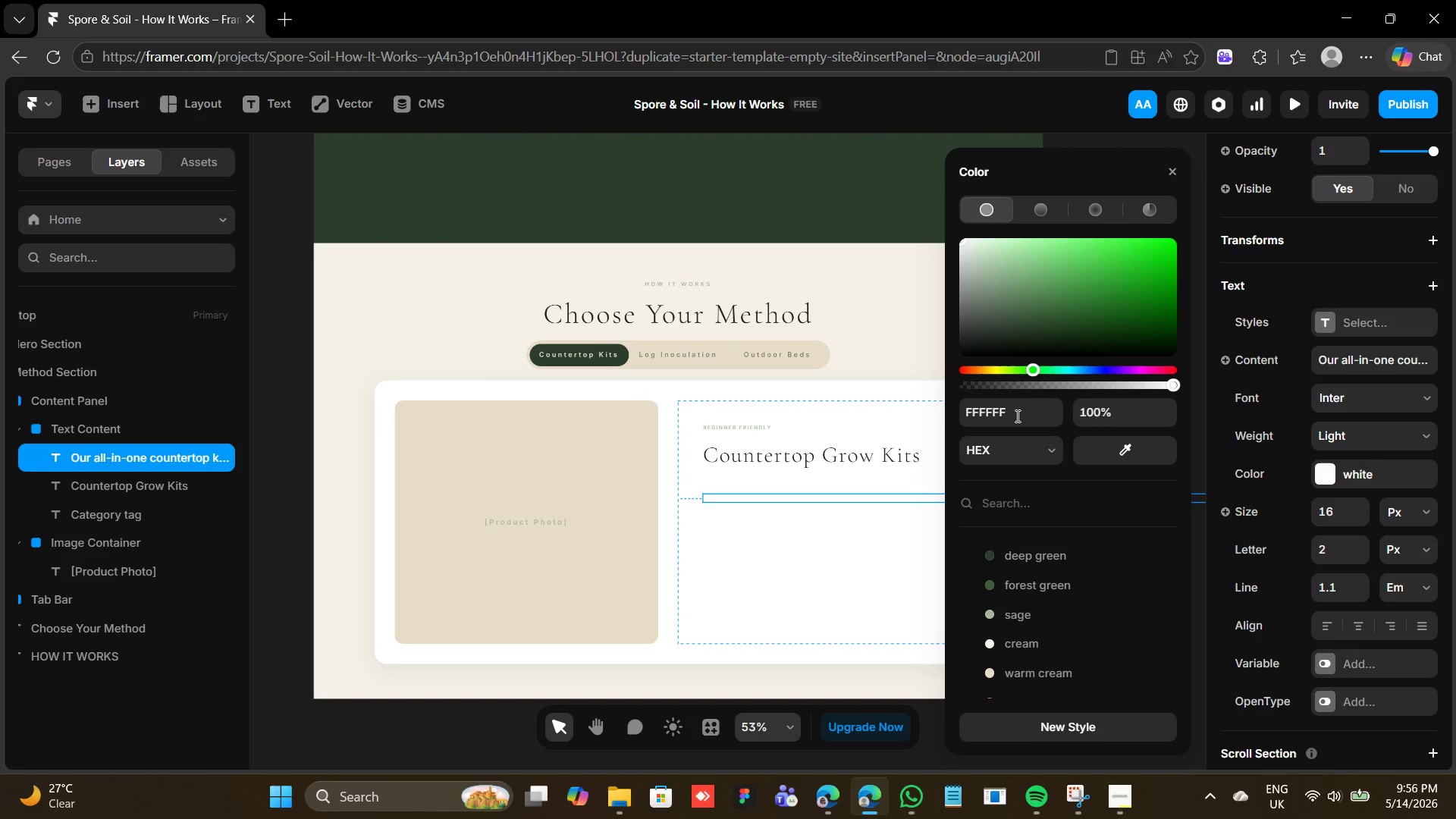 
left_click([1016, 416])
 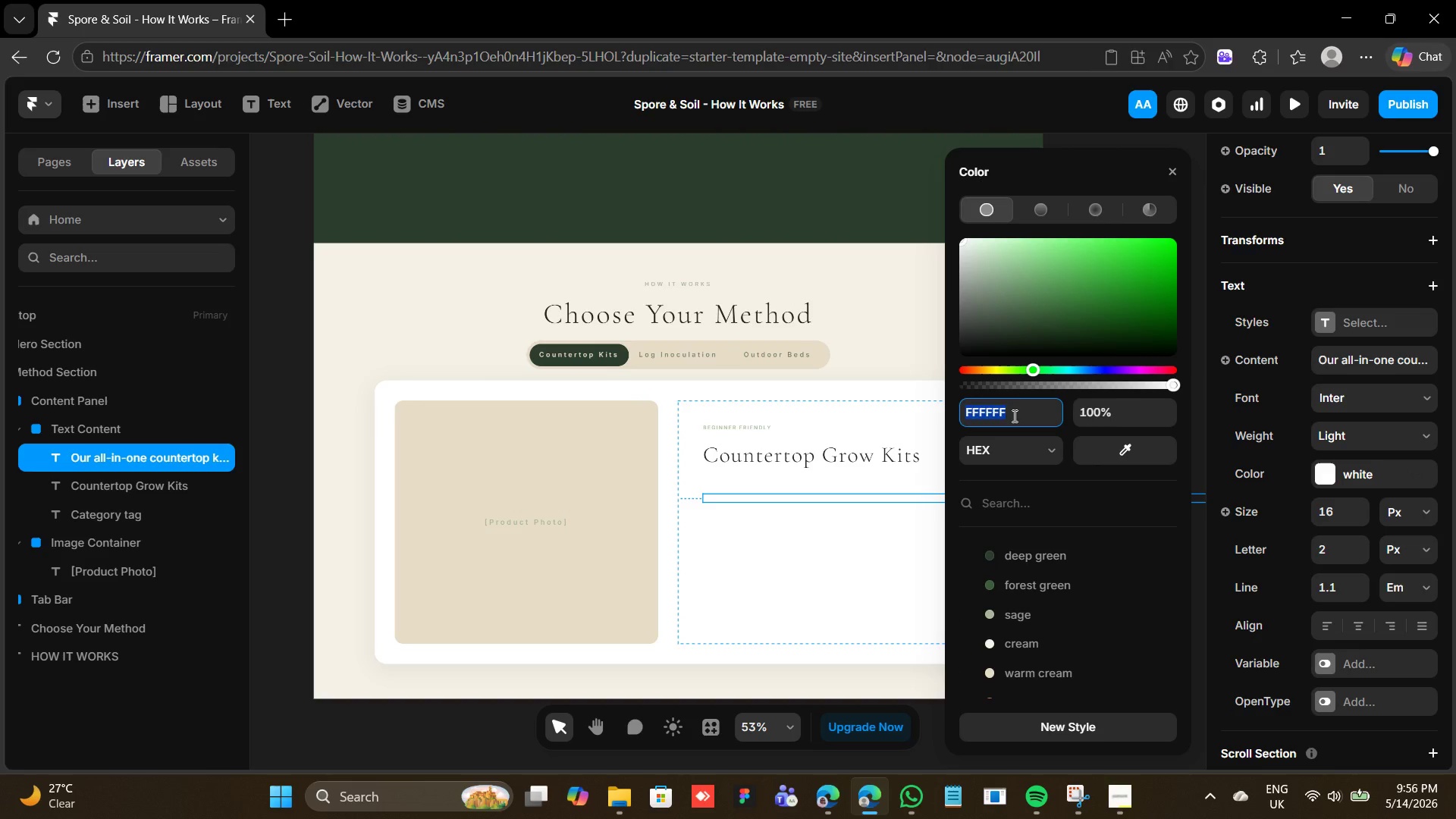 
type(5c5047)
 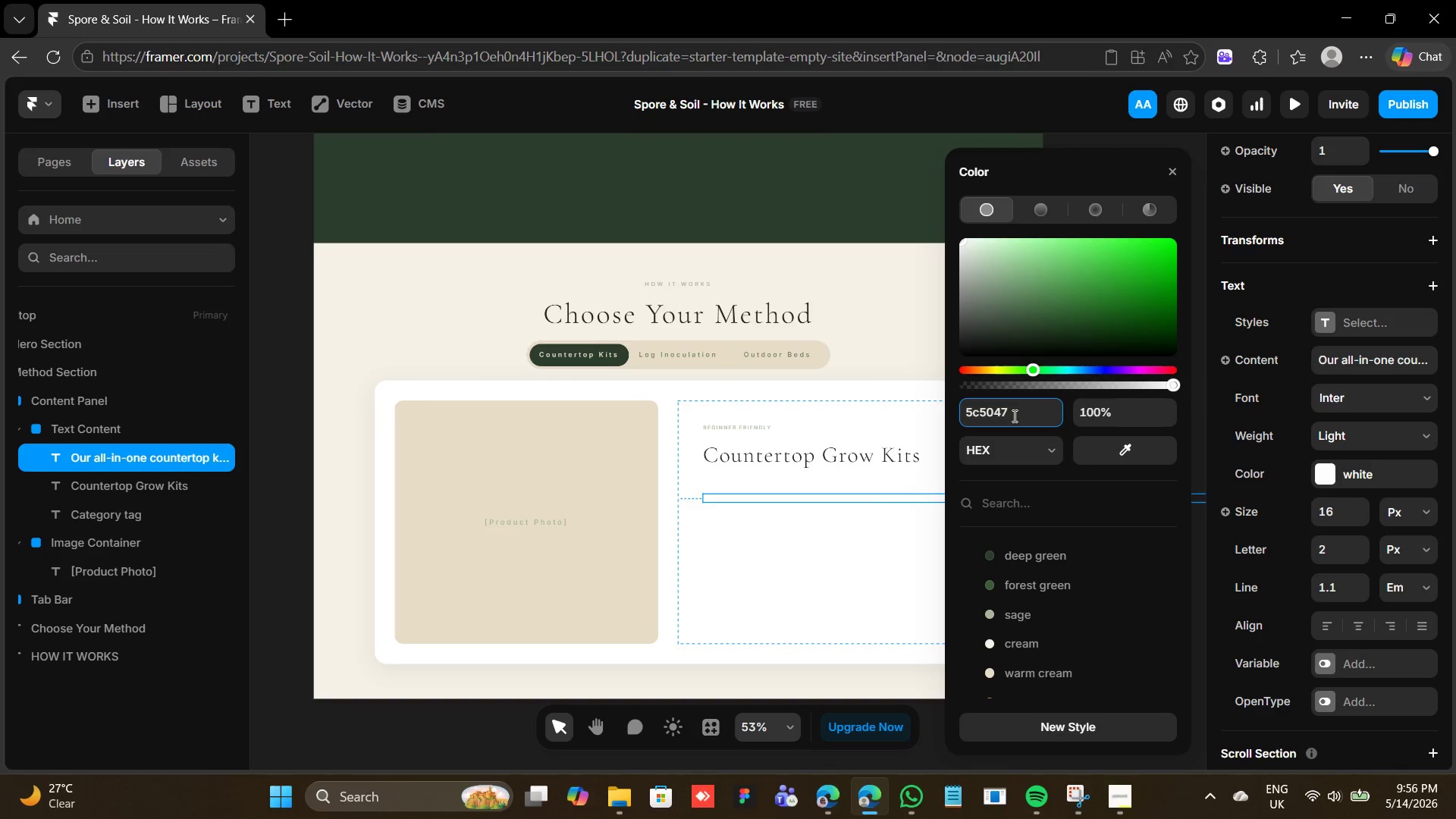 
key(Enter)
 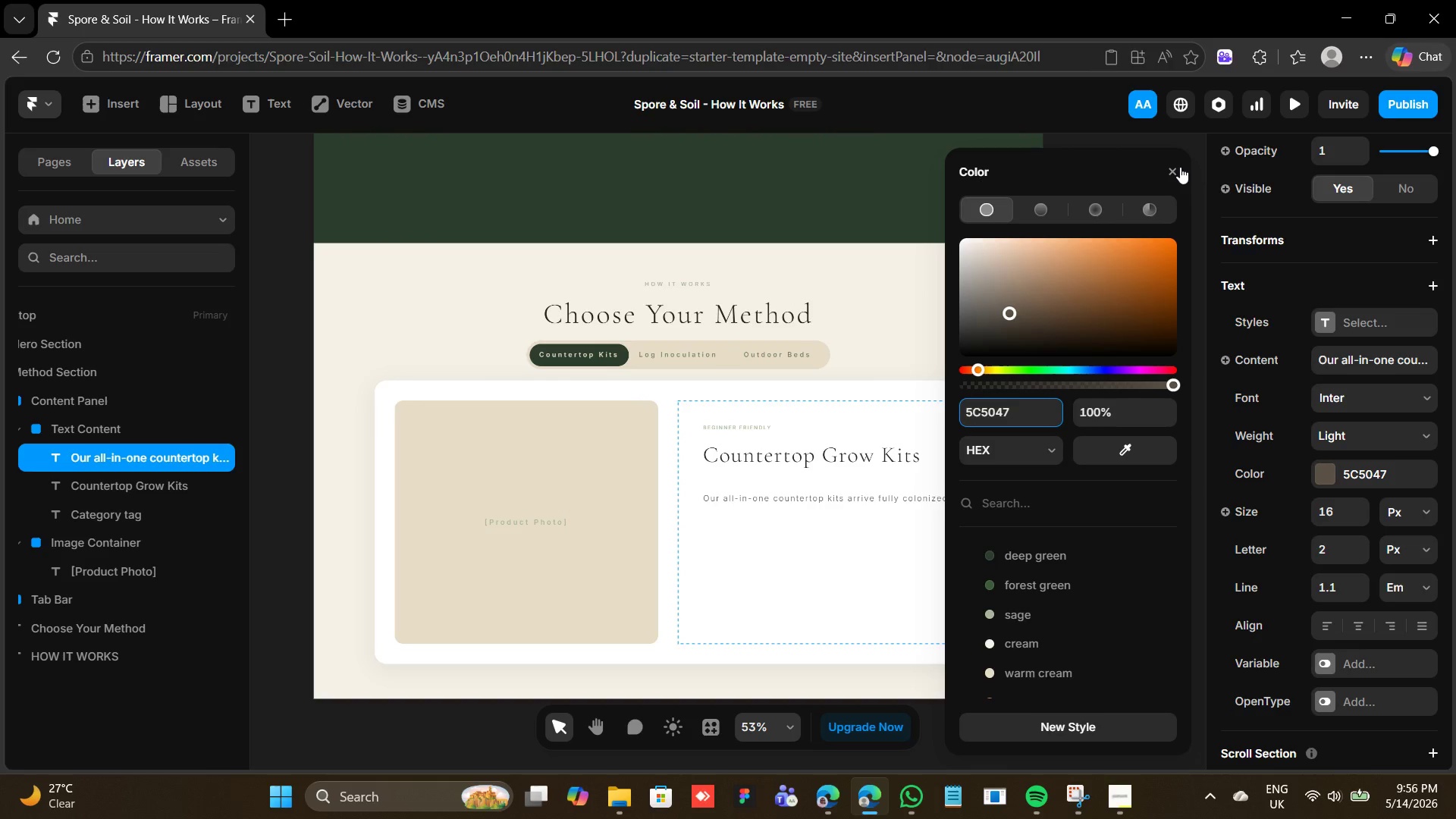 
left_click([1178, 167])
 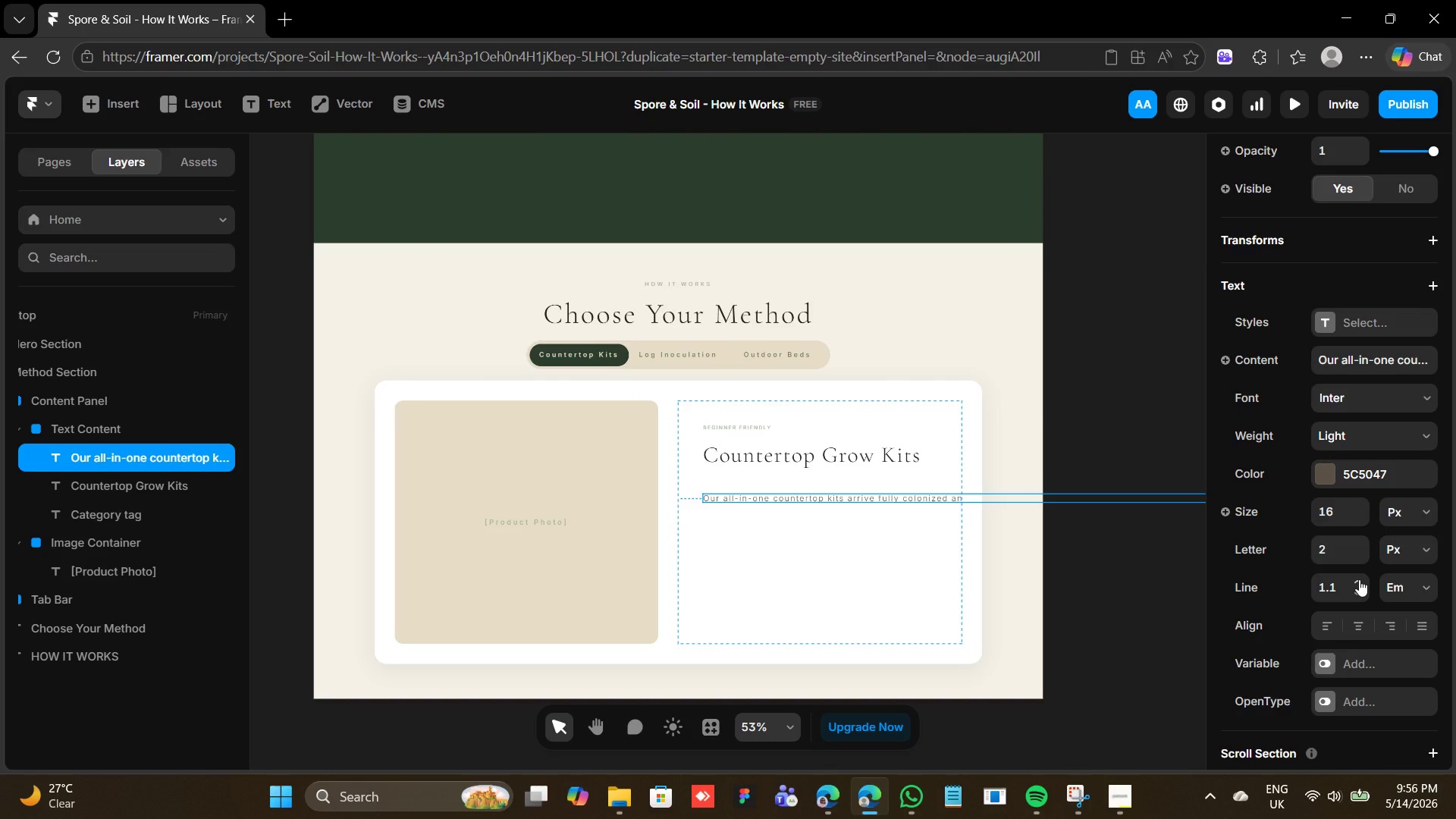 
left_click([1359, 579])
 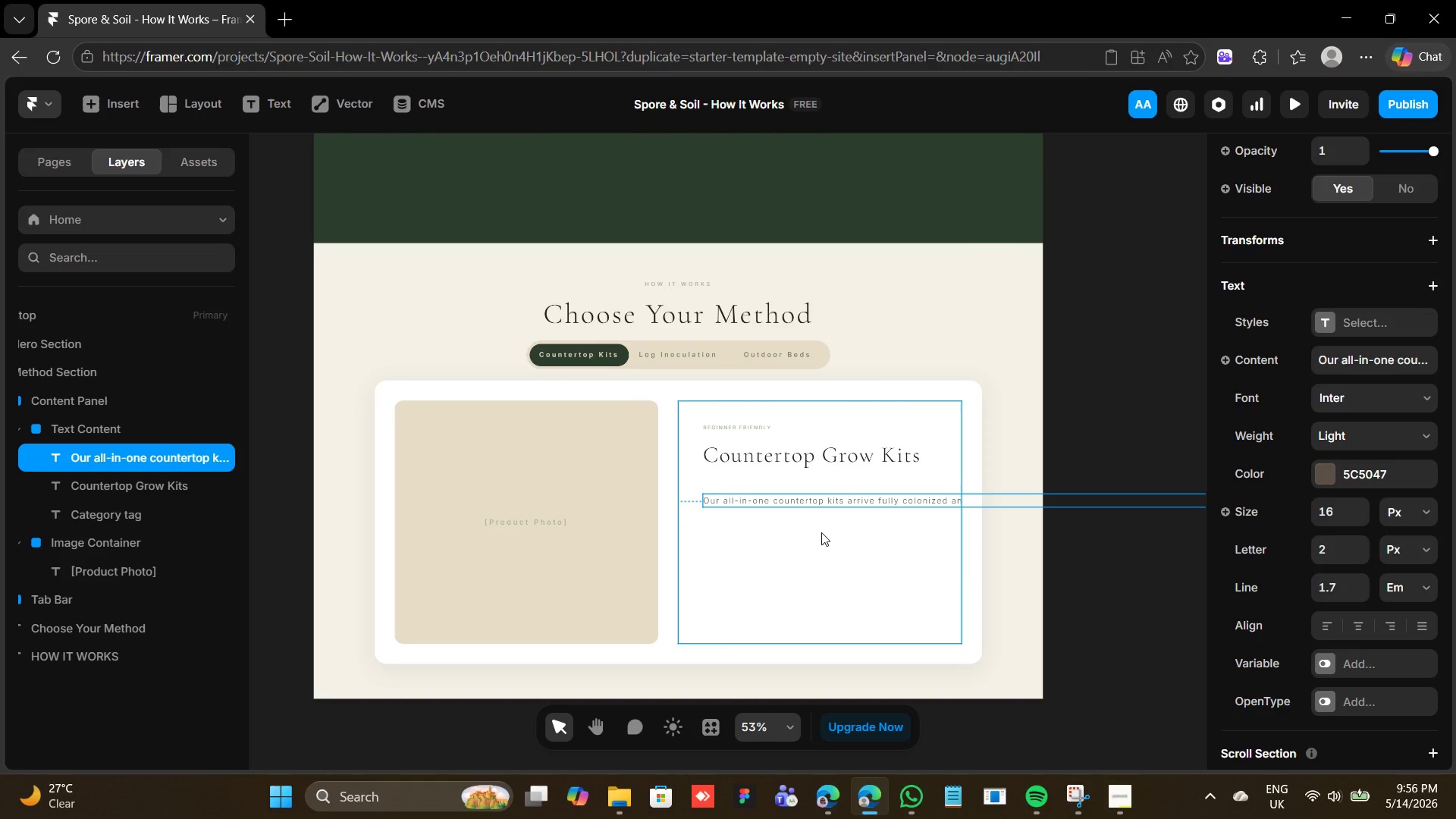 
scroll: coordinate [1360, 353], scroll_direction: up, amount: 7.0
 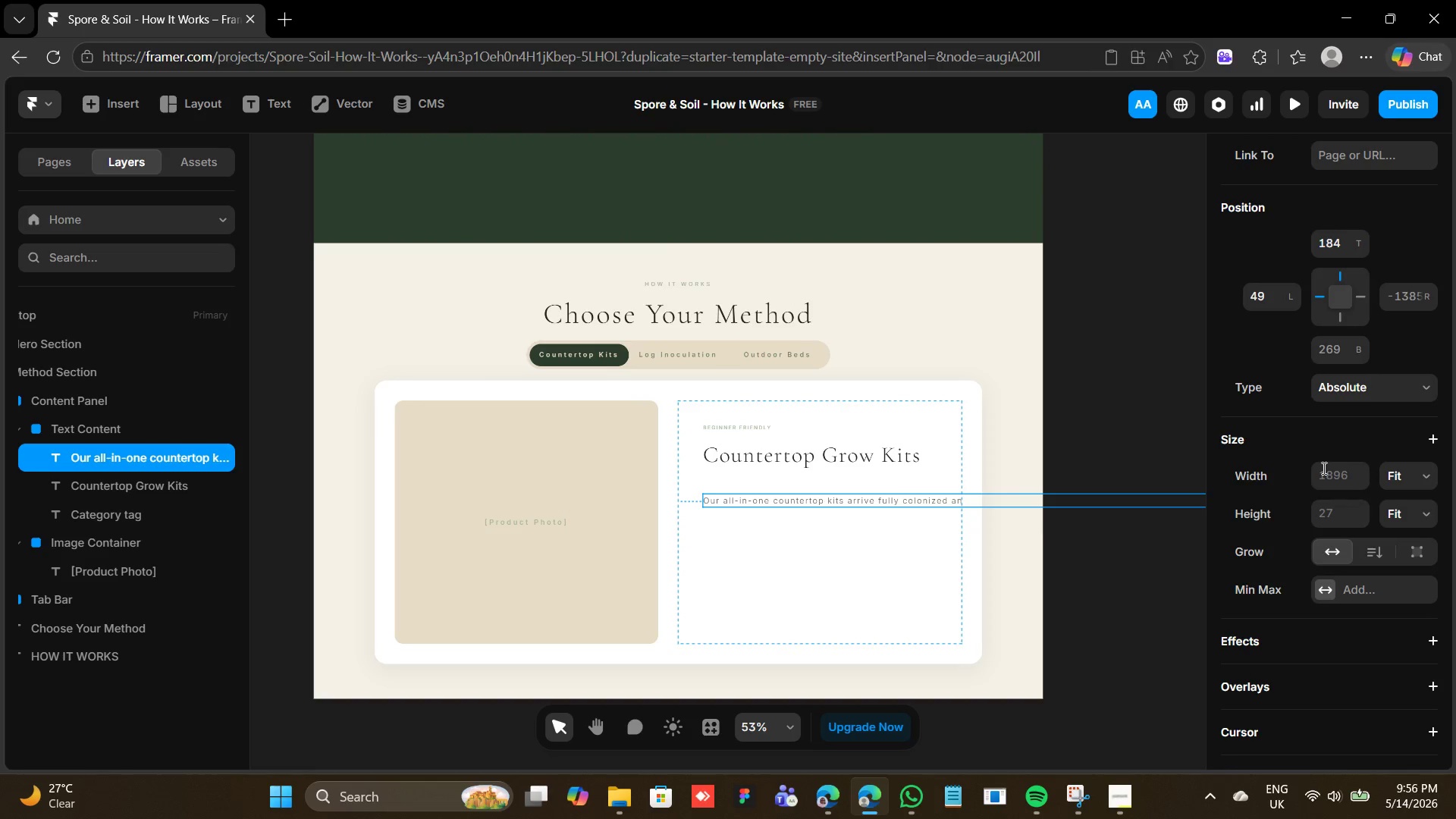 
left_click([1322, 466])
 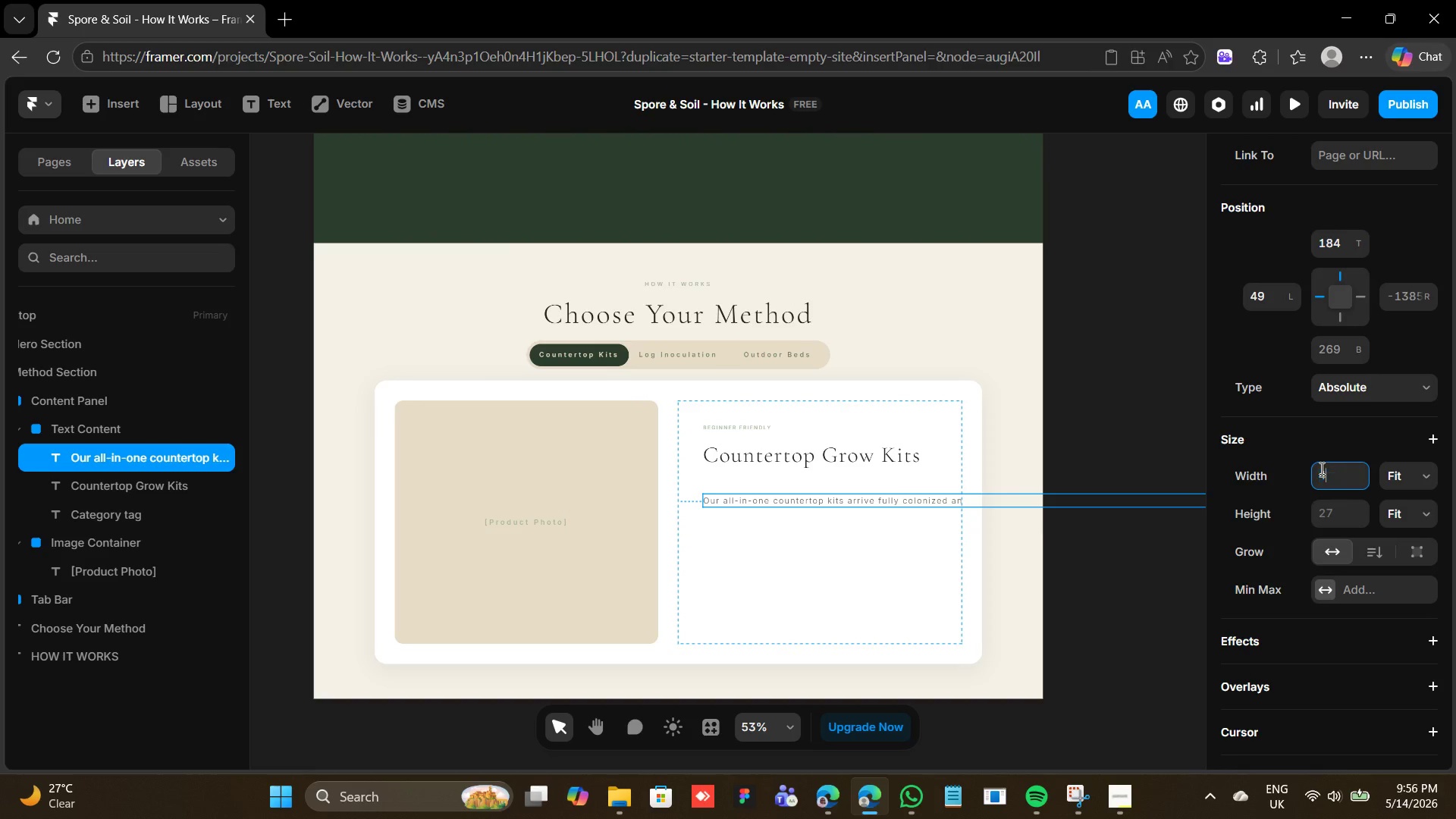 
type(480)
 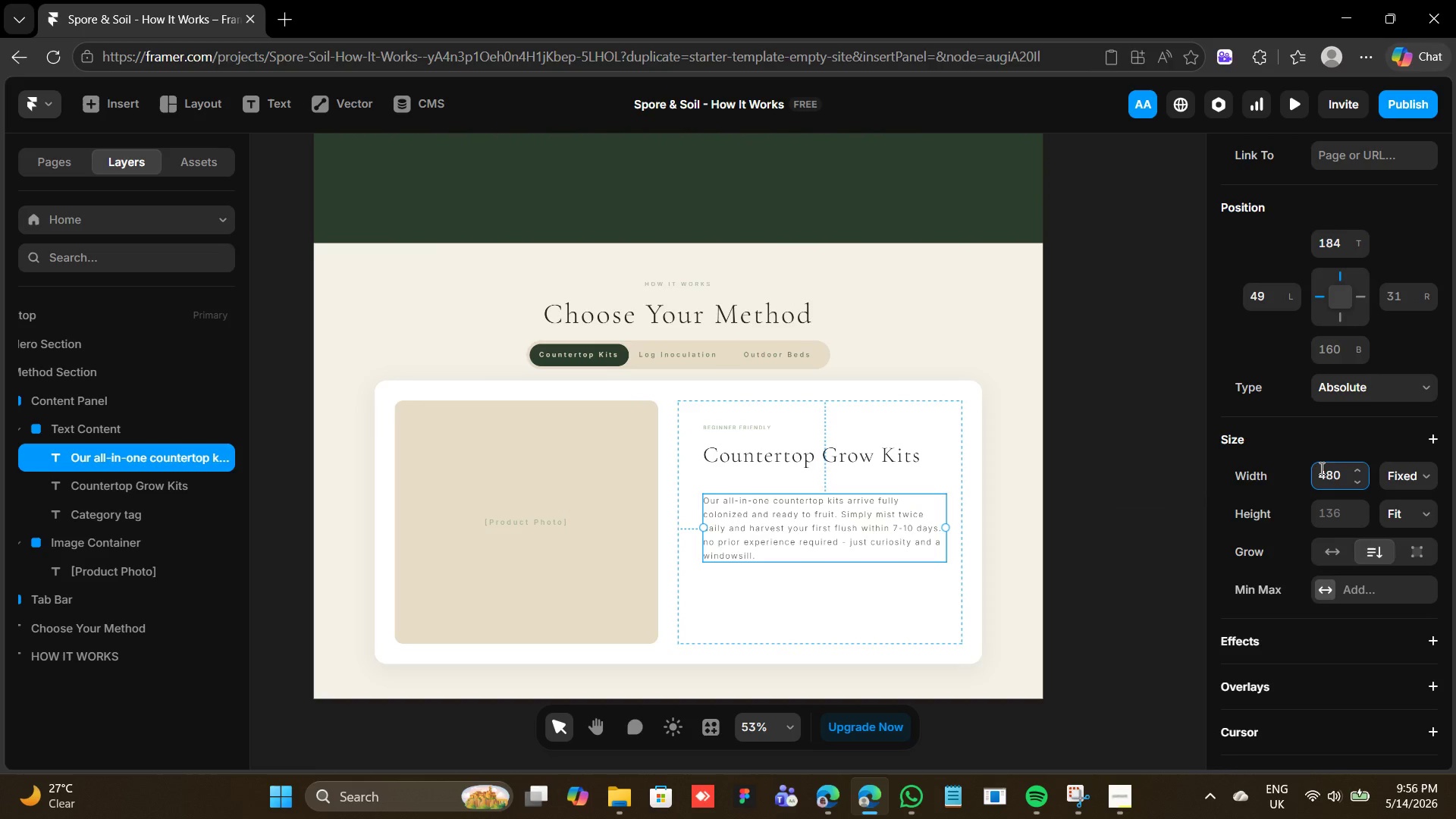 
key(Enter)
 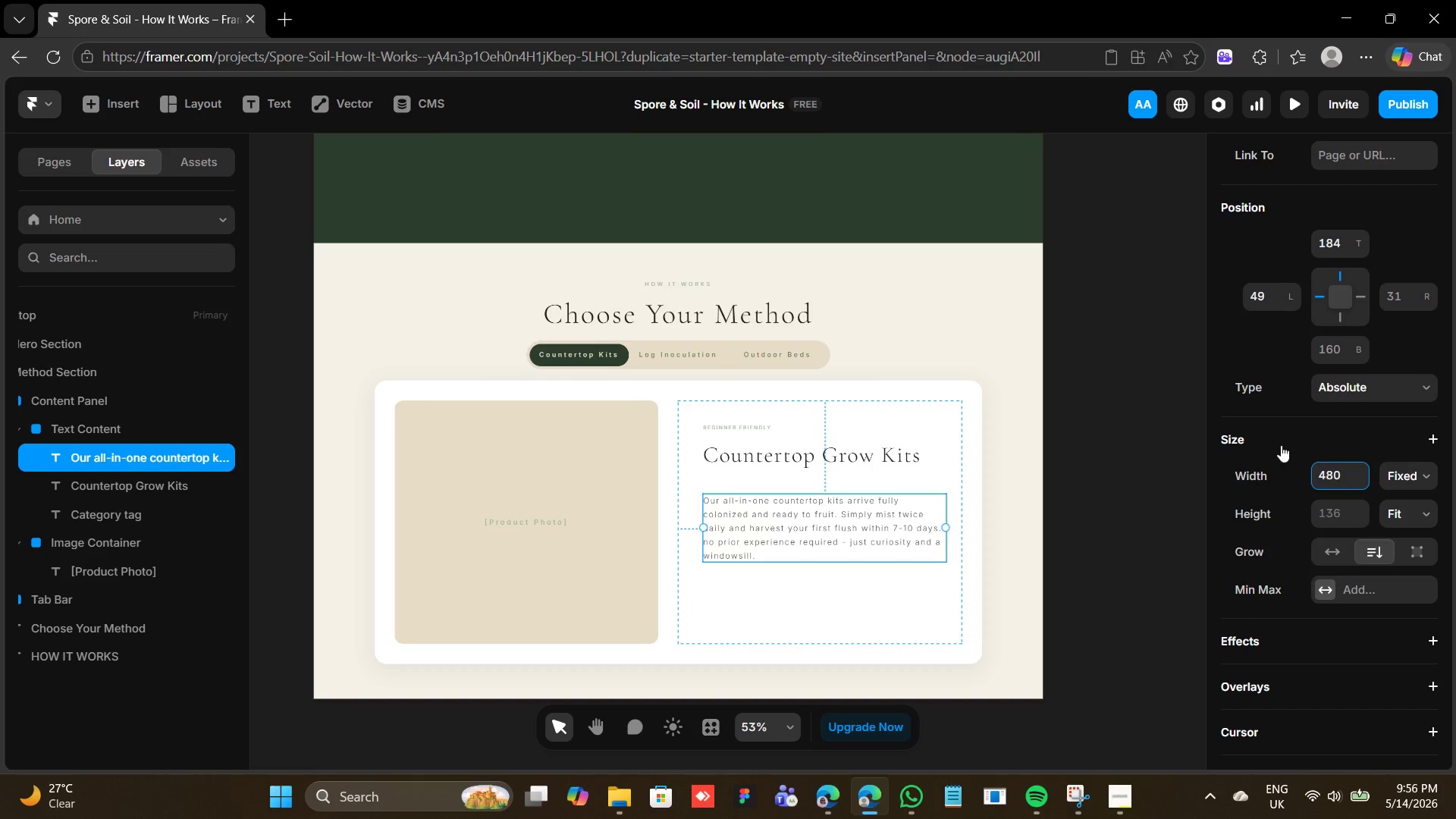 
scroll: coordinate [1298, 407], scroll_direction: up, amount: 6.0
 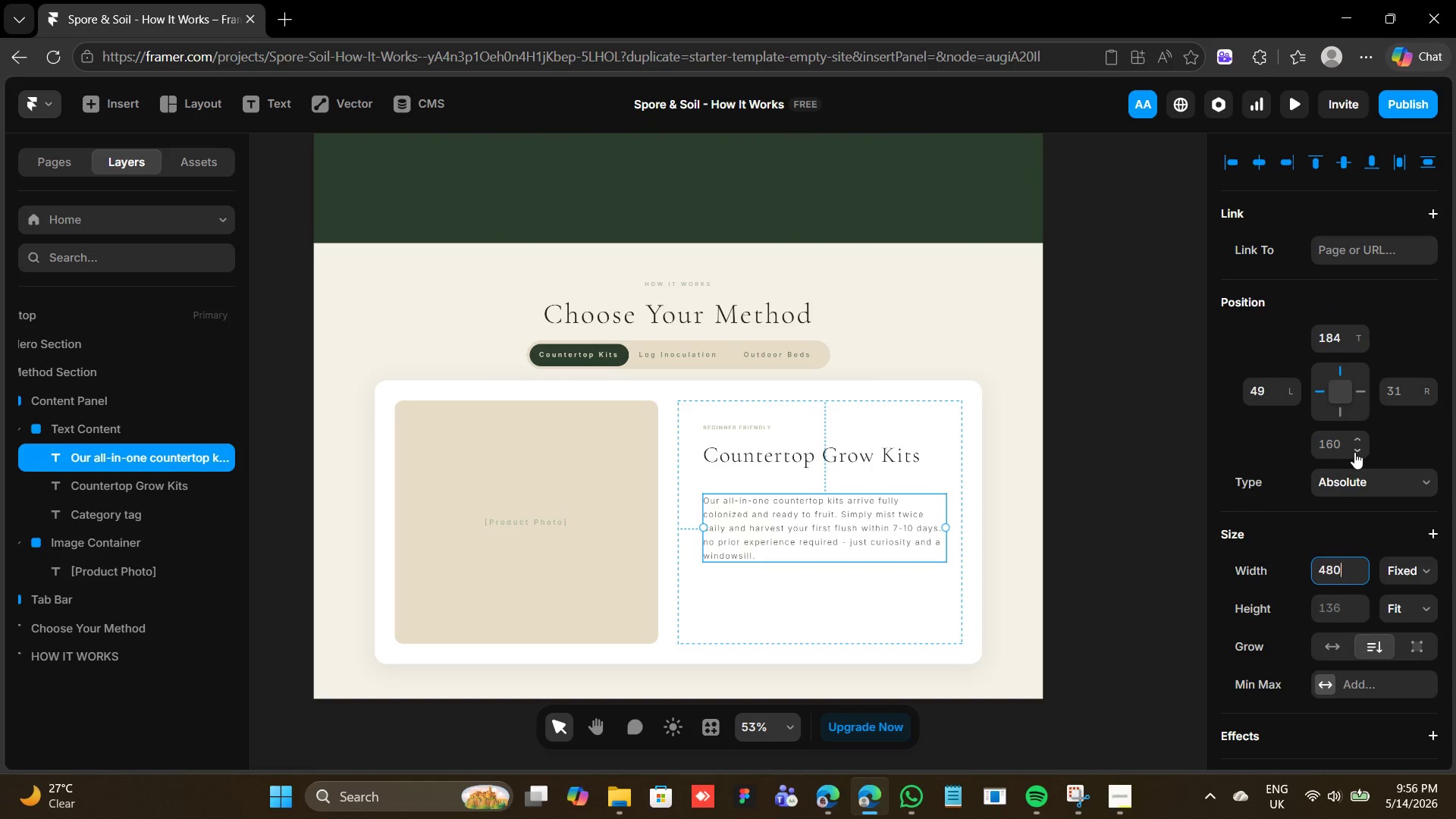 
left_click([1358, 450])
 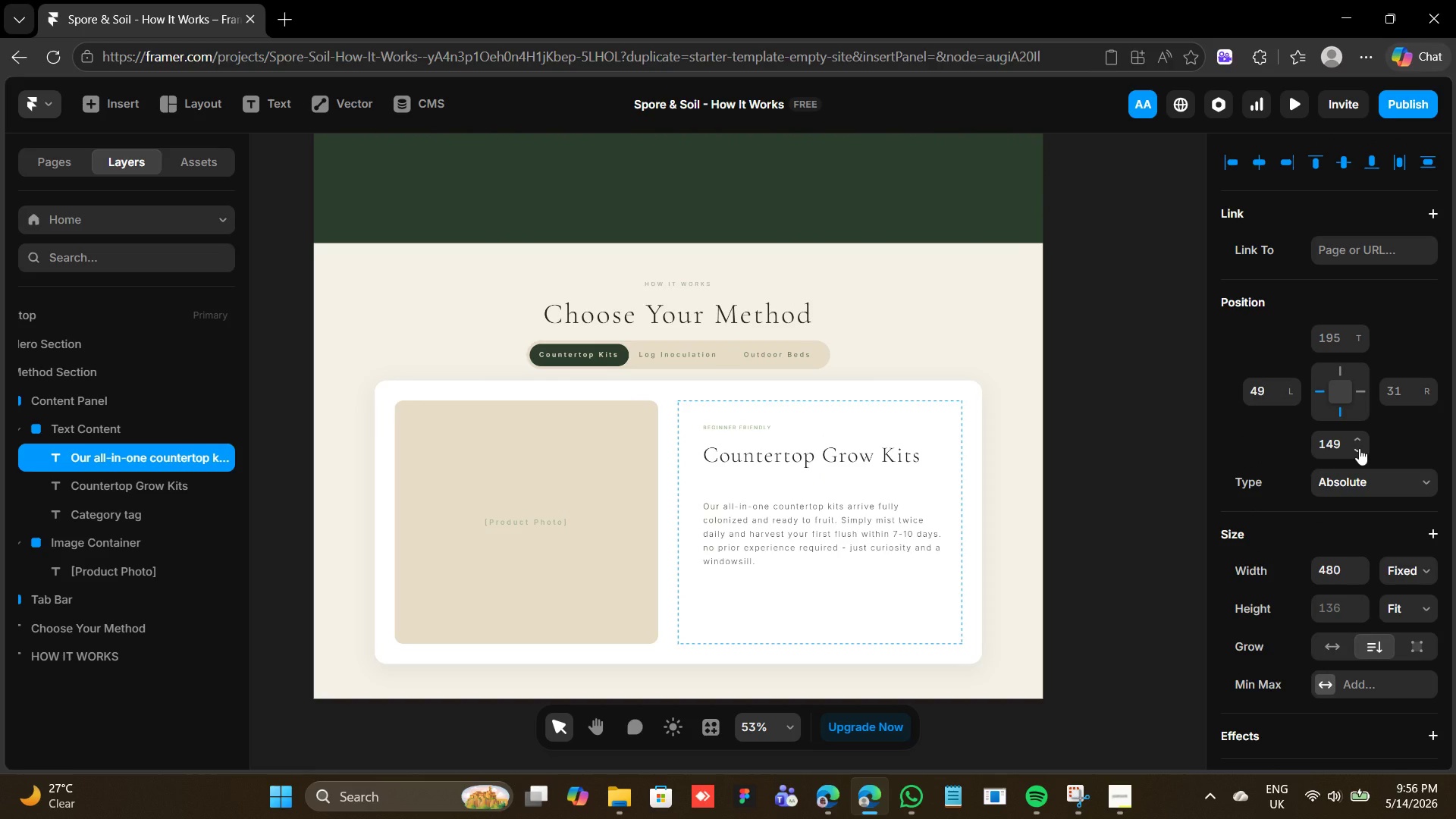 
left_click([1359, 448])
 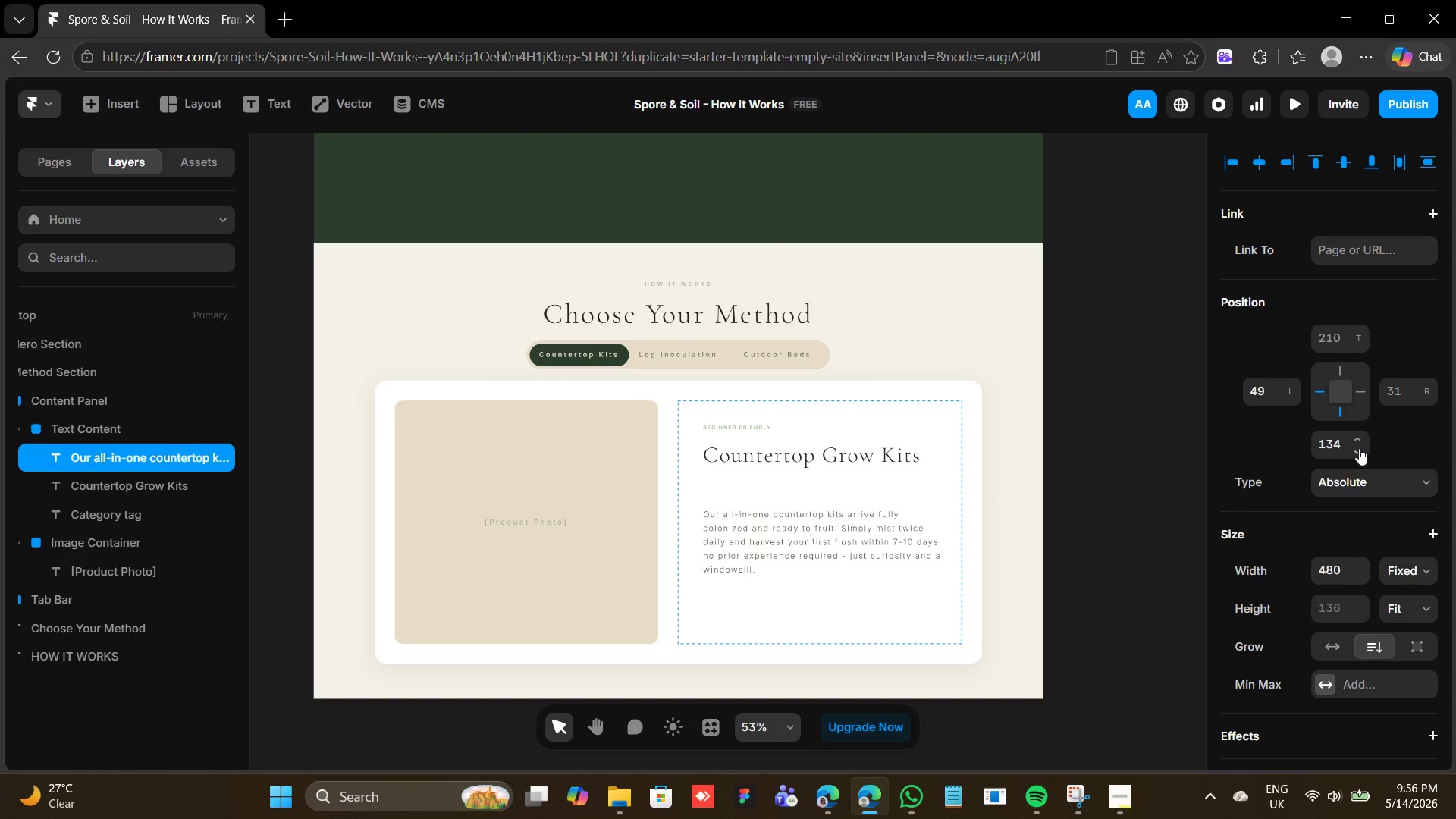 
left_click([1359, 448])
 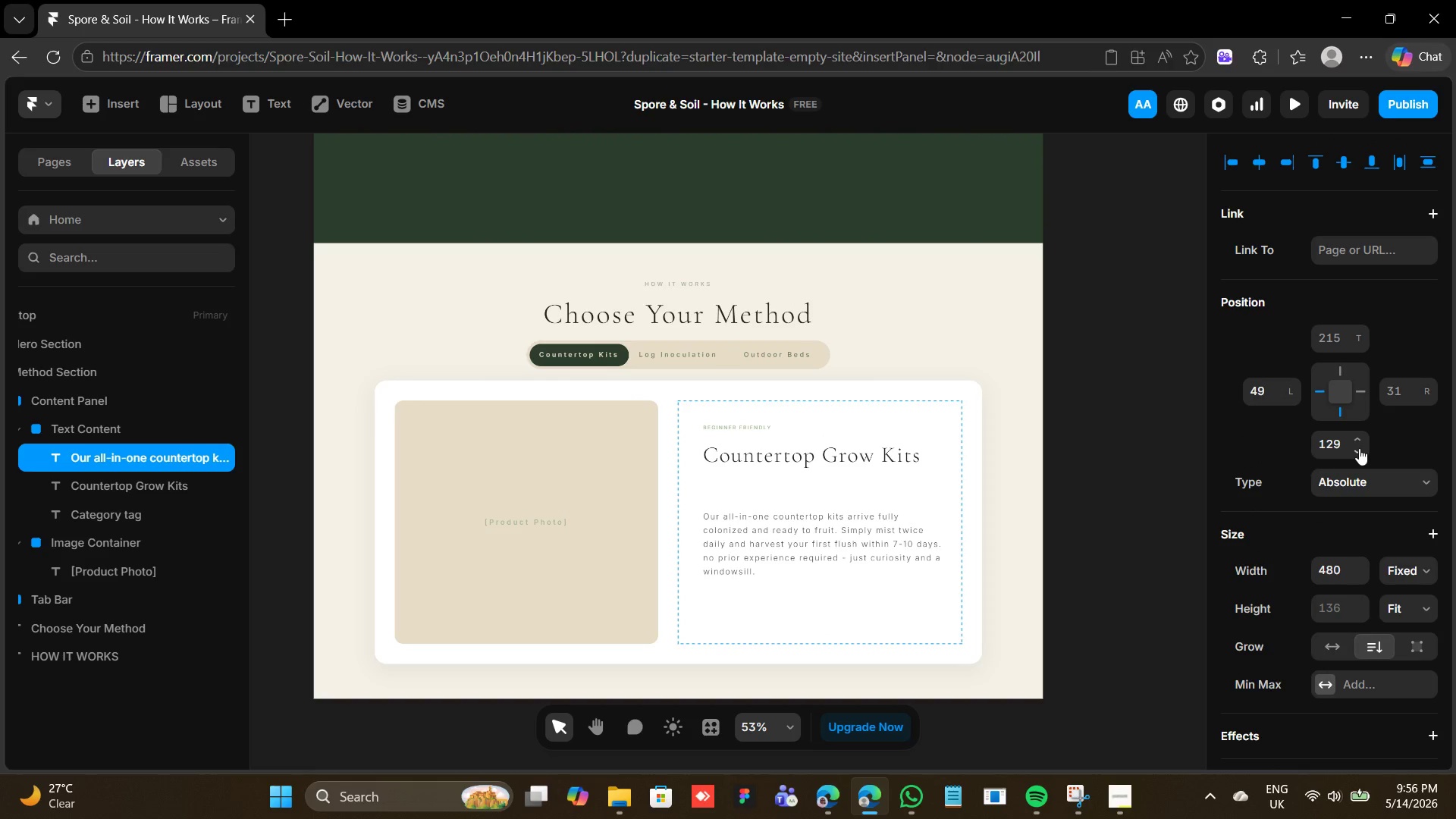 
left_click([1359, 448])
 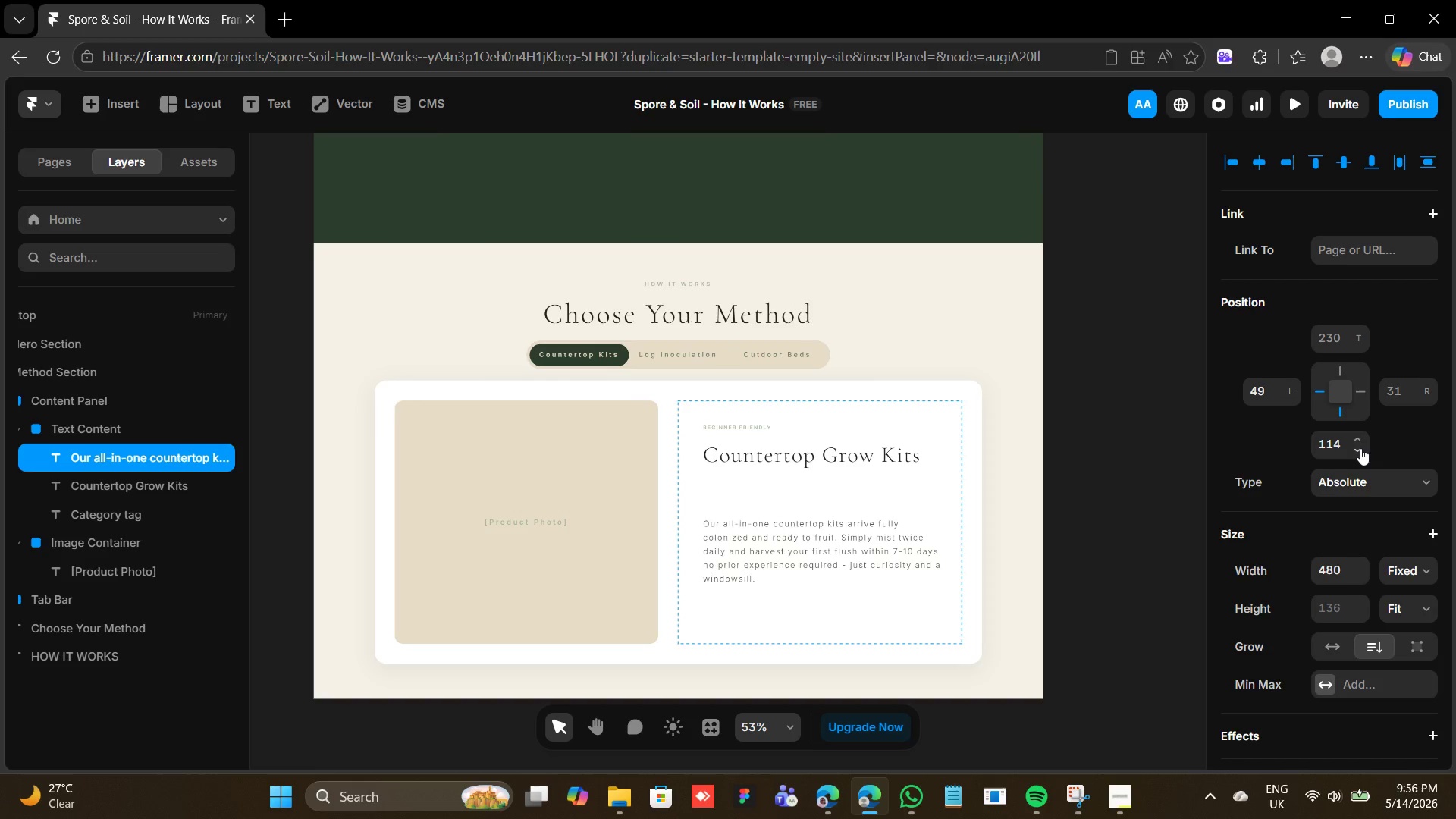 
double_click([1360, 448])
 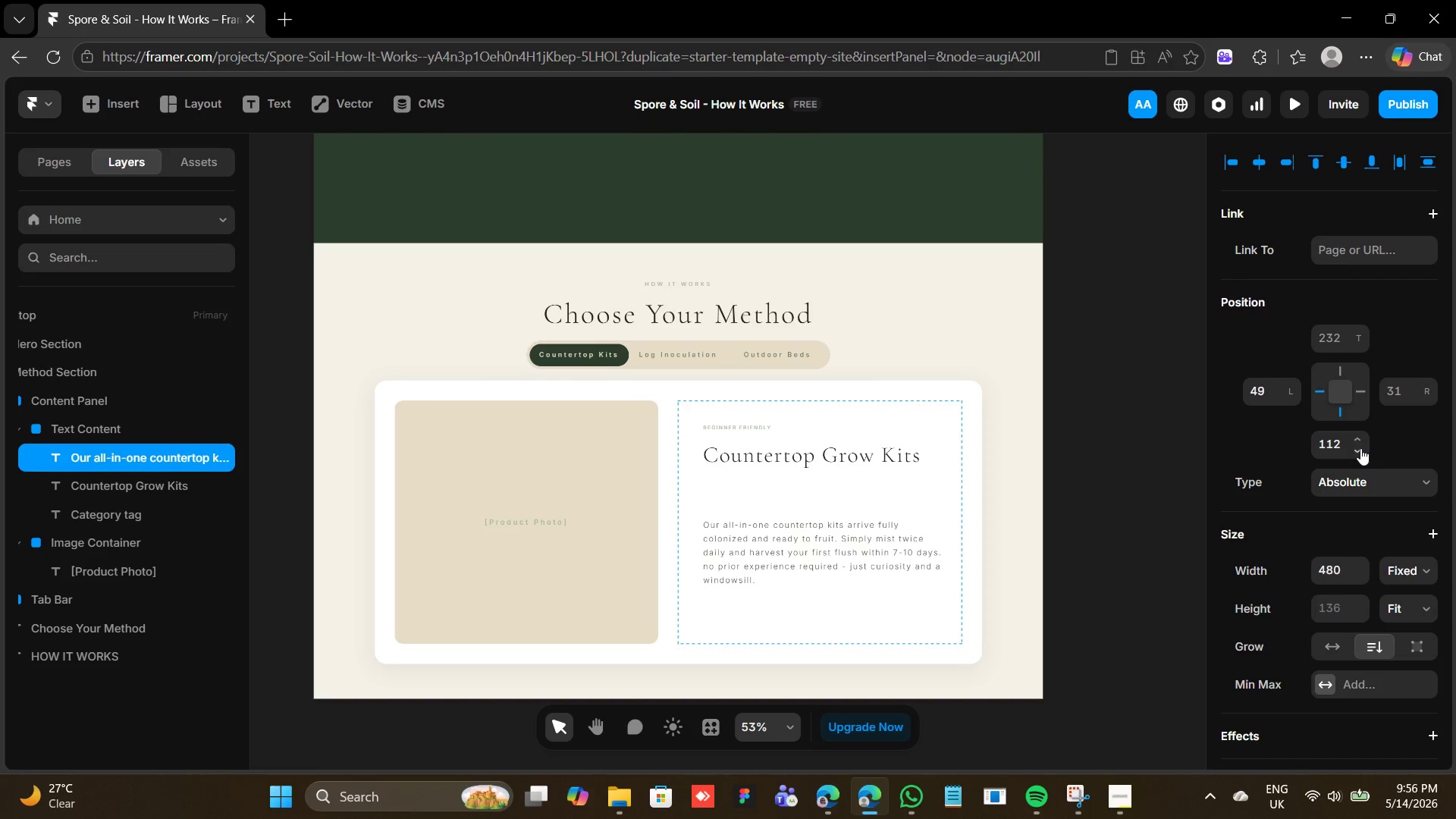 
triple_click([1360, 448])
 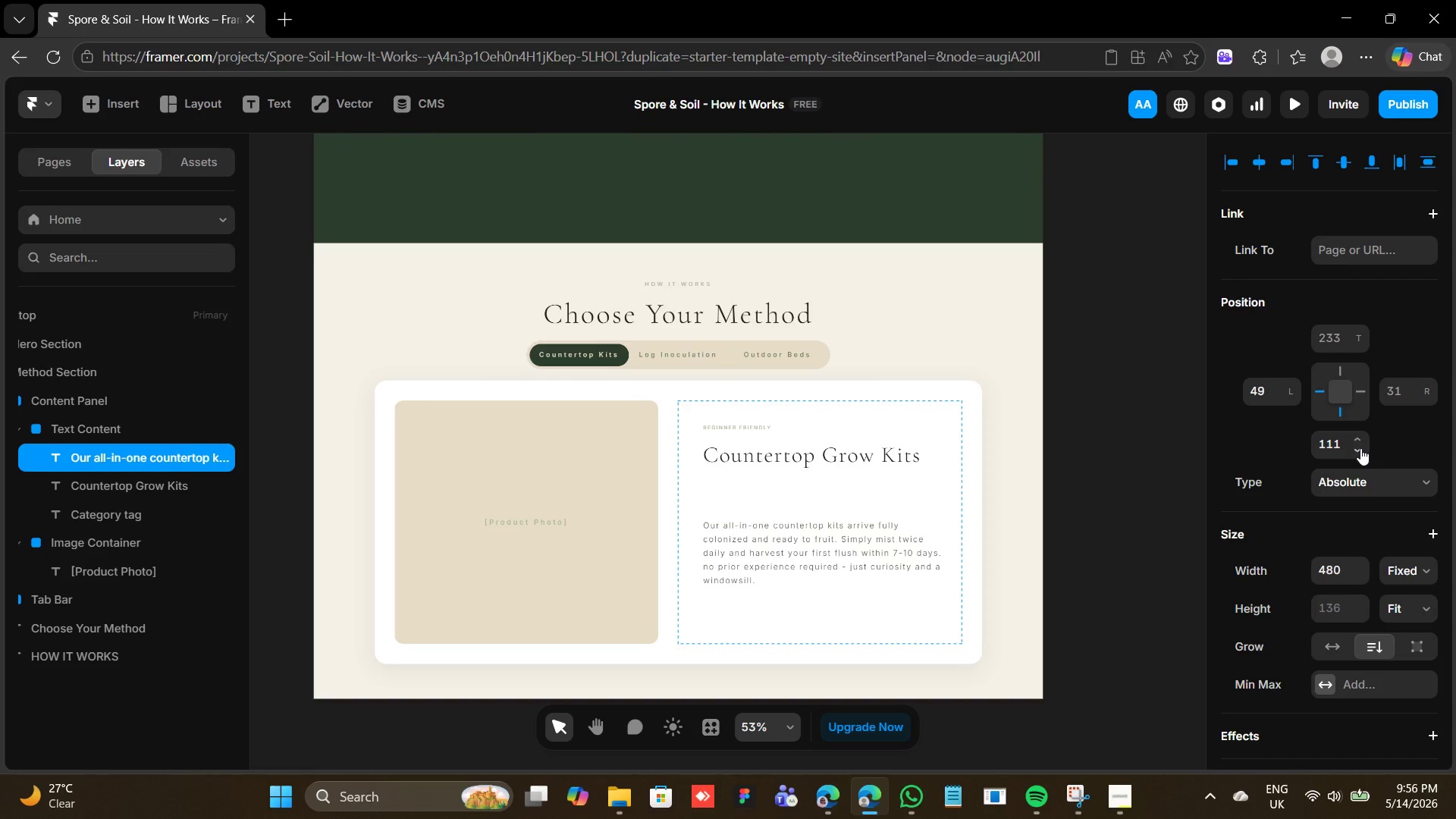 
triple_click([1360, 448])
 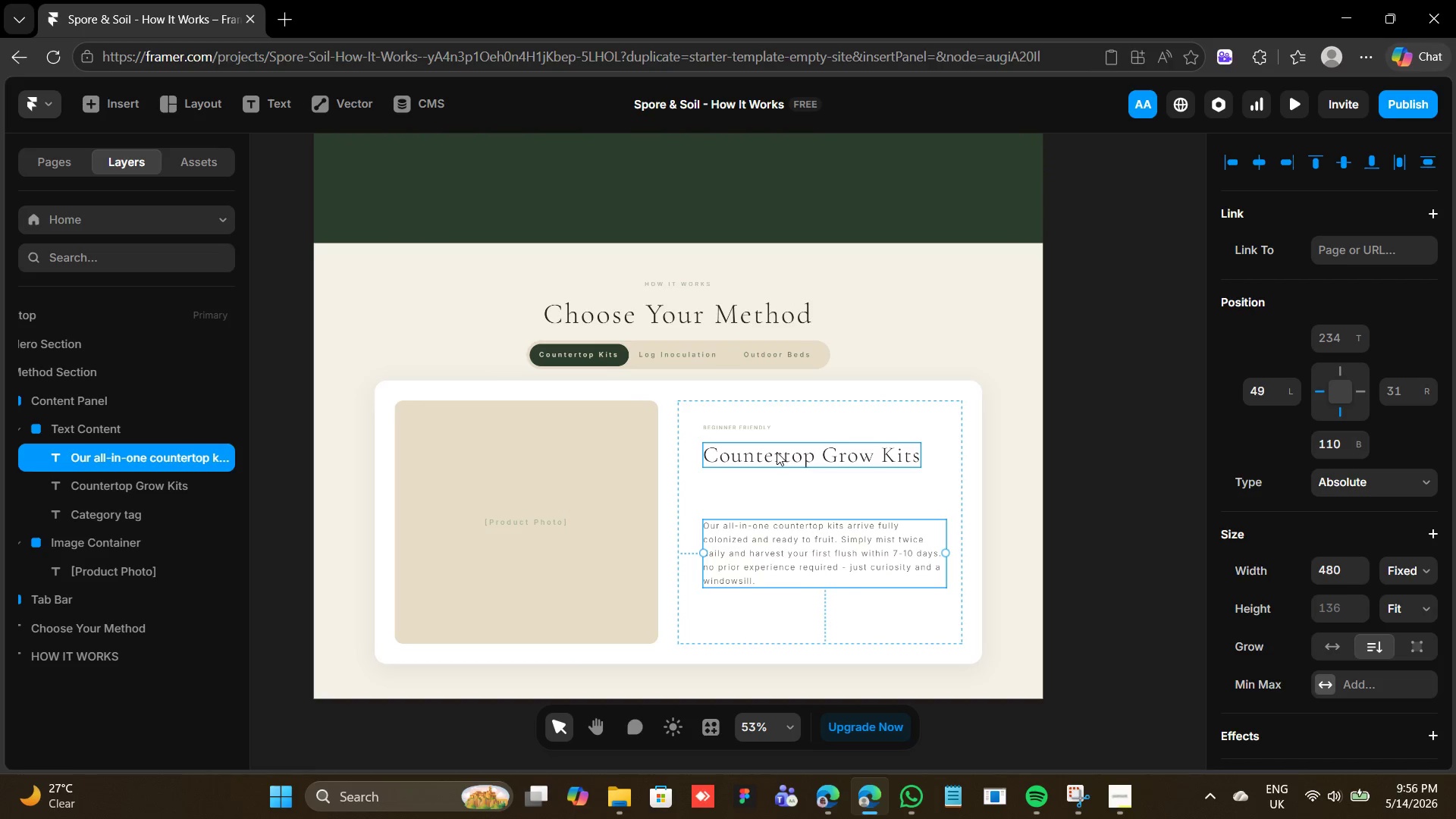 
wait(5.28)
 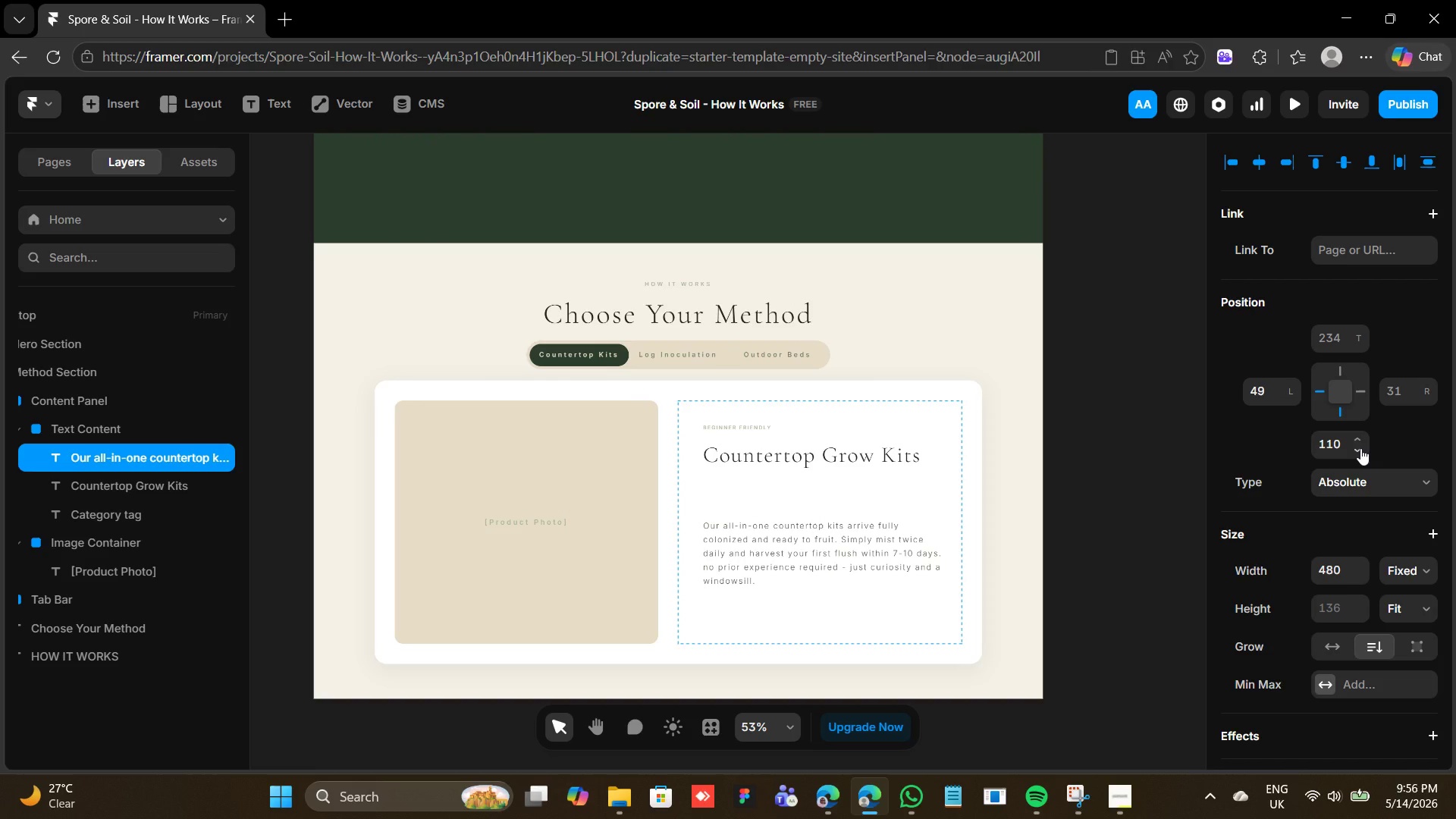 
scroll: coordinate [1338, 301], scroll_direction: up, amount: 11.0
 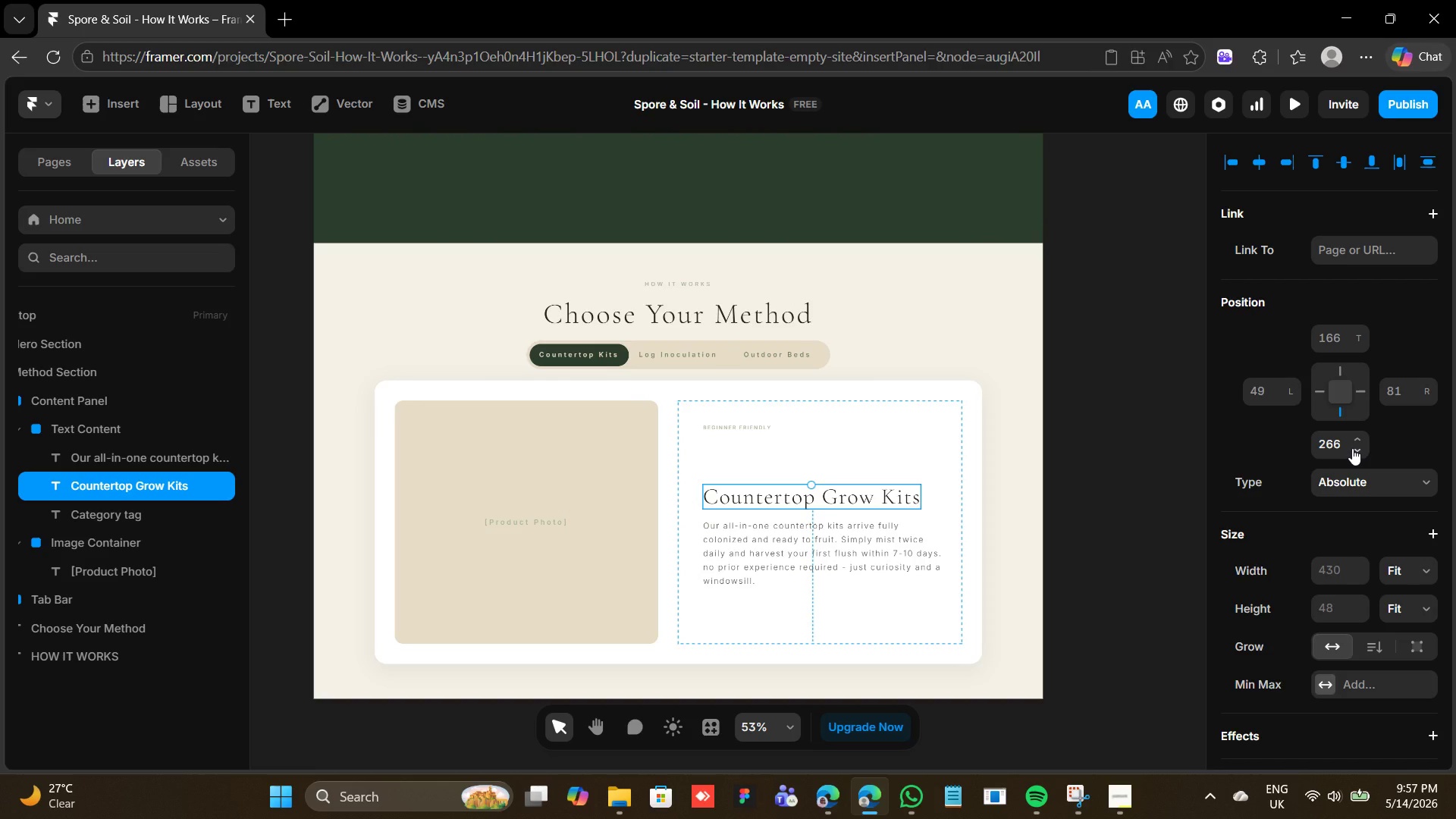 
wait(14.13)
 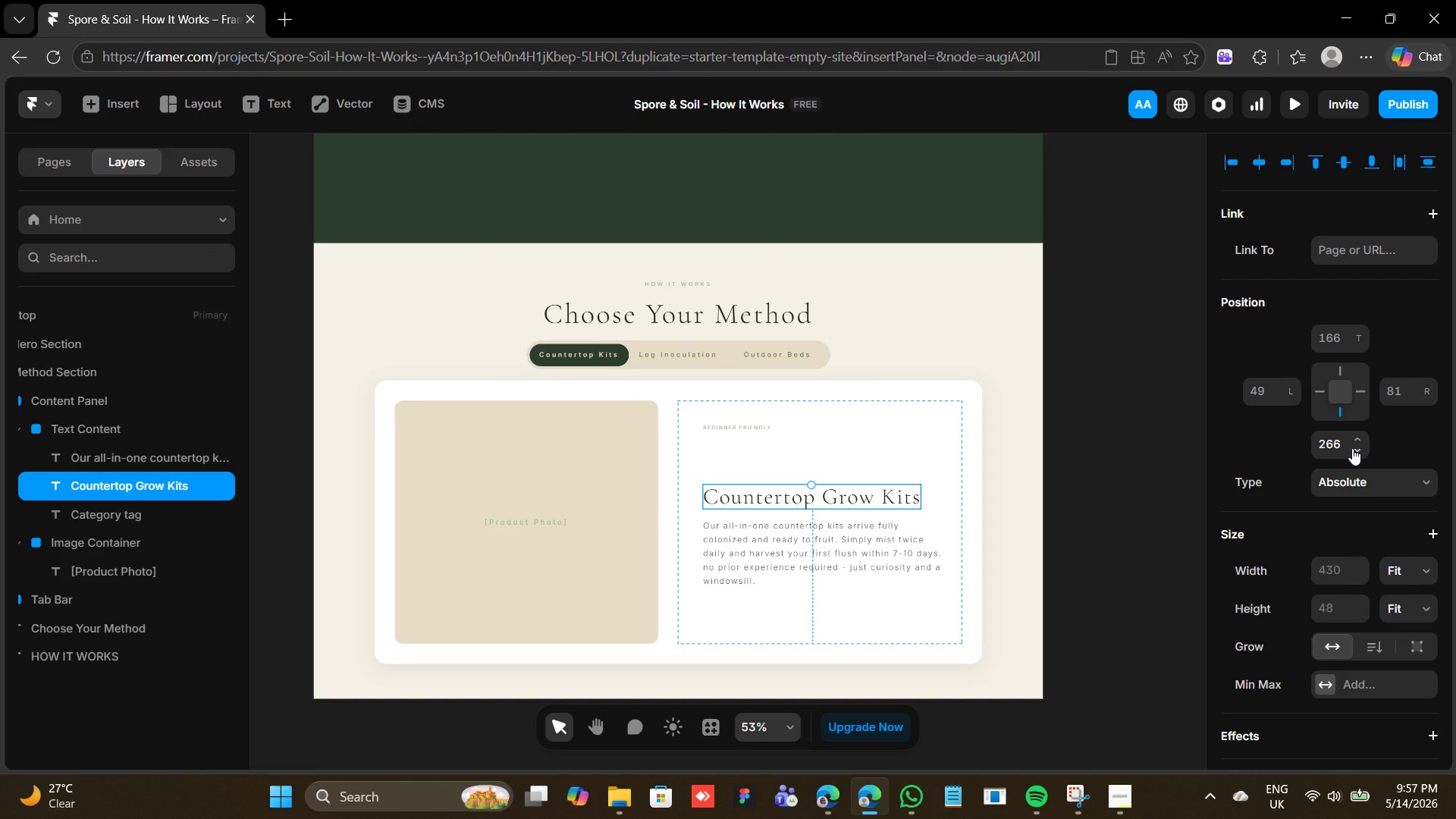 
left_click([1352, 450])
 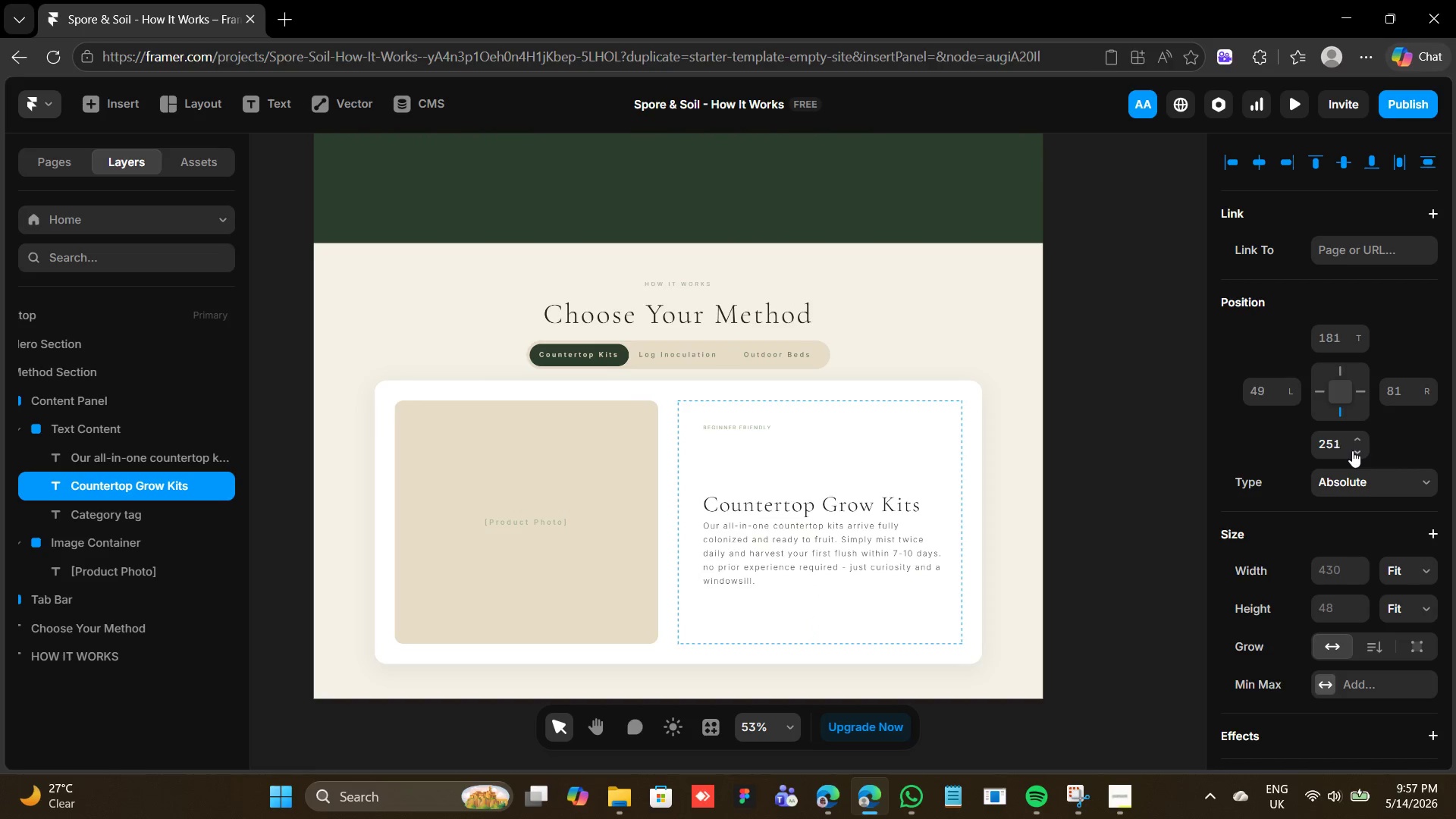 
left_click([1352, 450])
 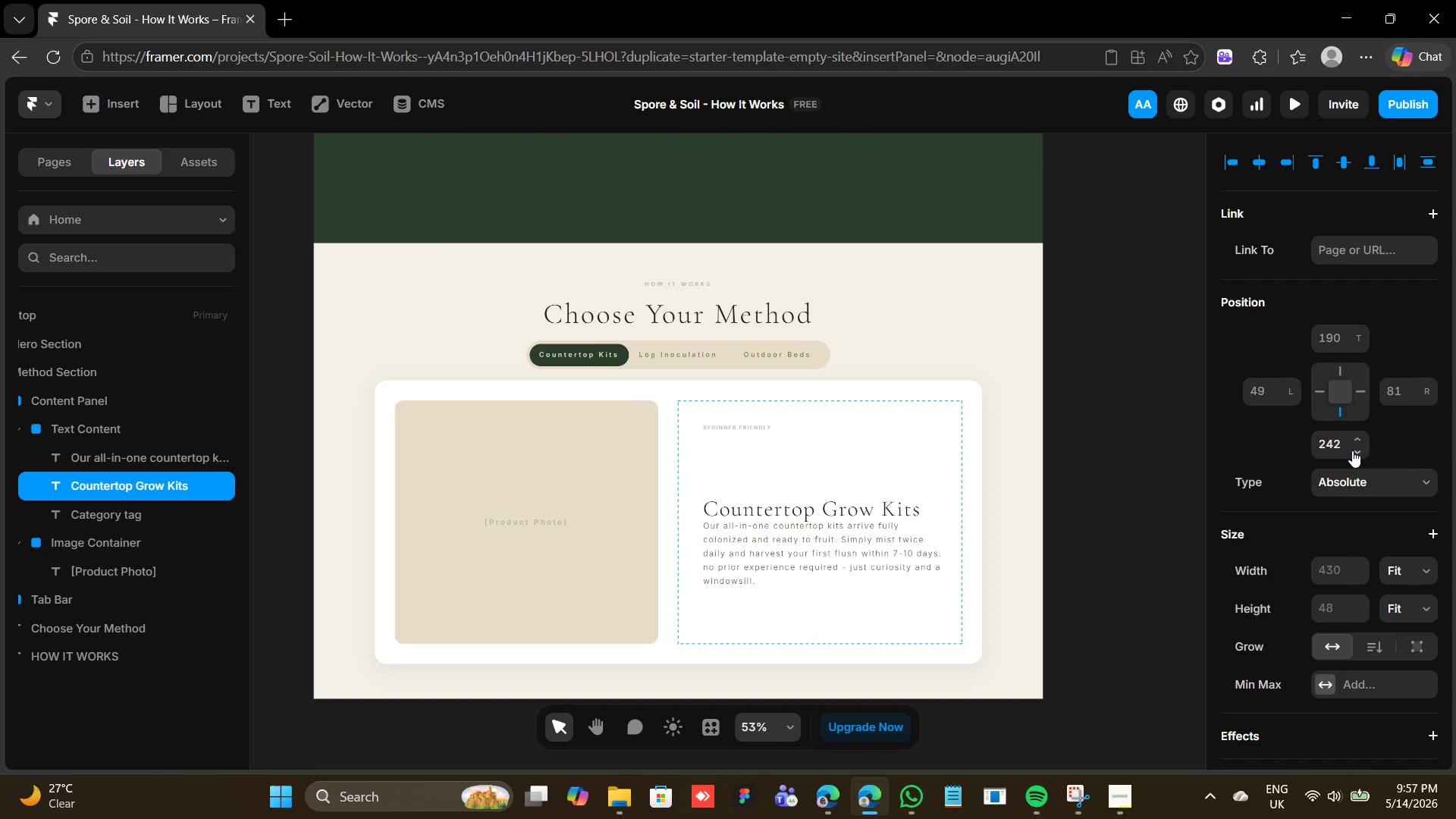 
left_click([1352, 450])
 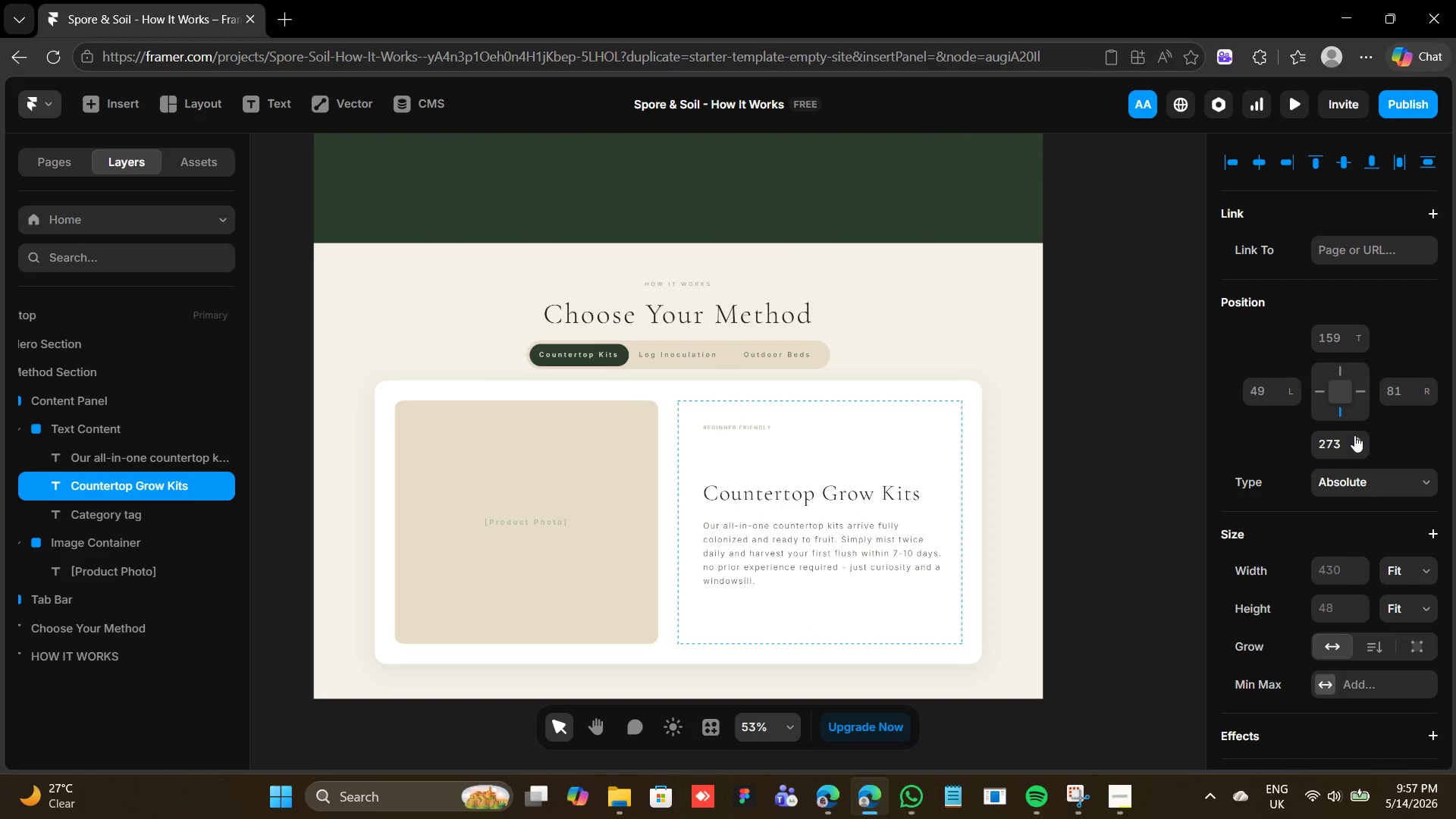 
wait(8.34)
 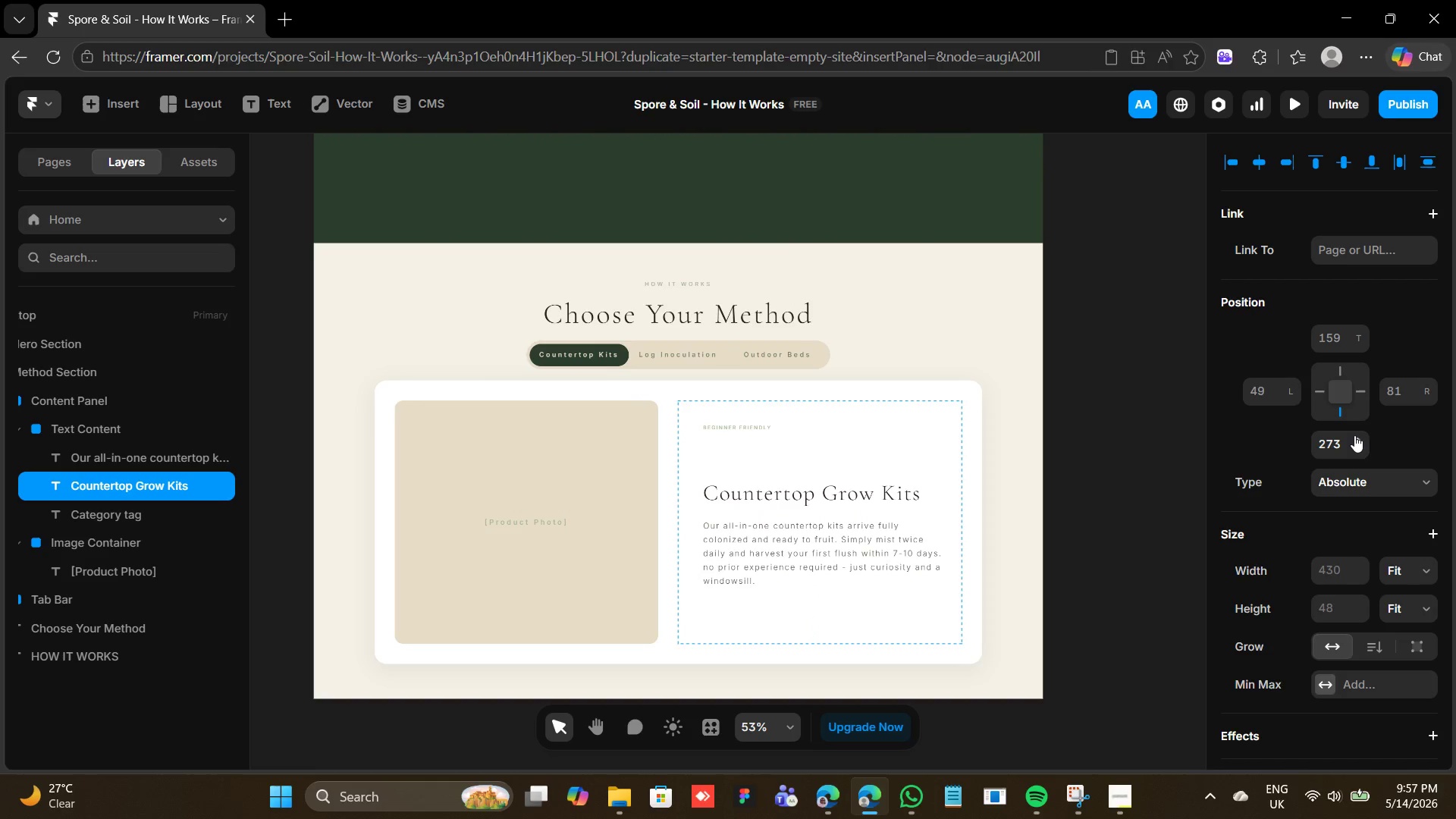 
left_click([733, 429])
 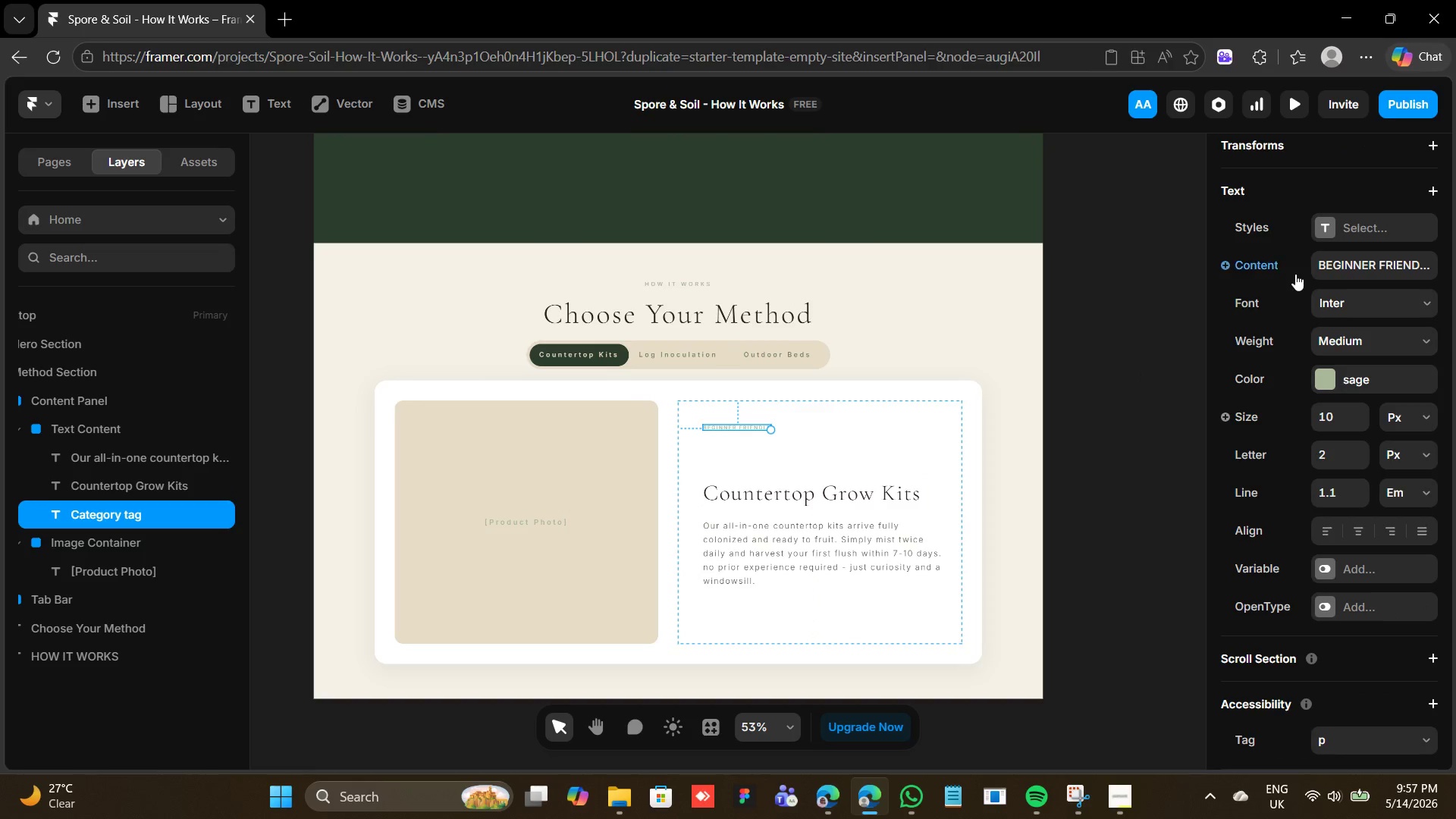 
scroll: coordinate [1300, 291], scroll_direction: up, amount: 16.0
 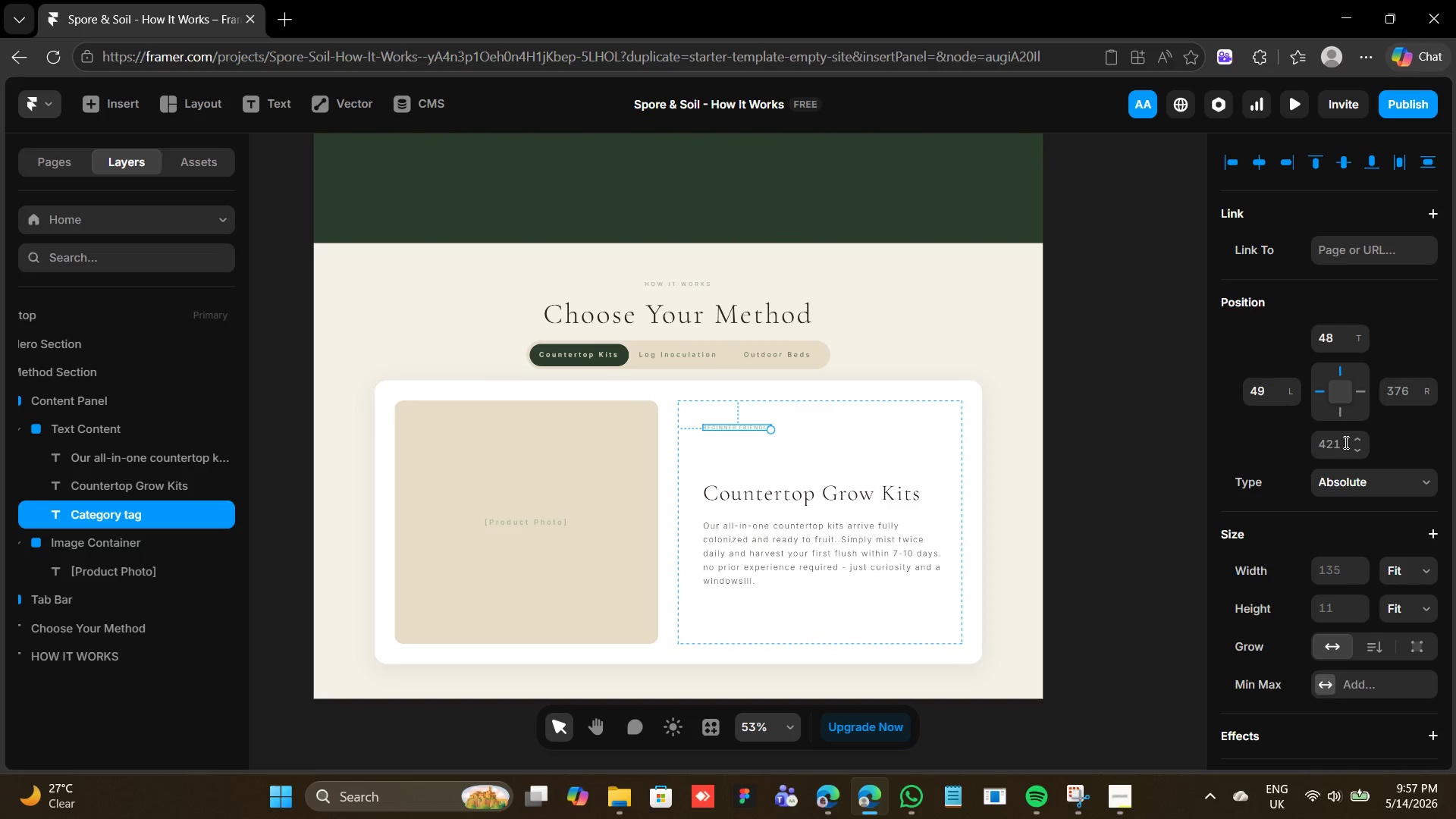 
left_click([1345, 442])
 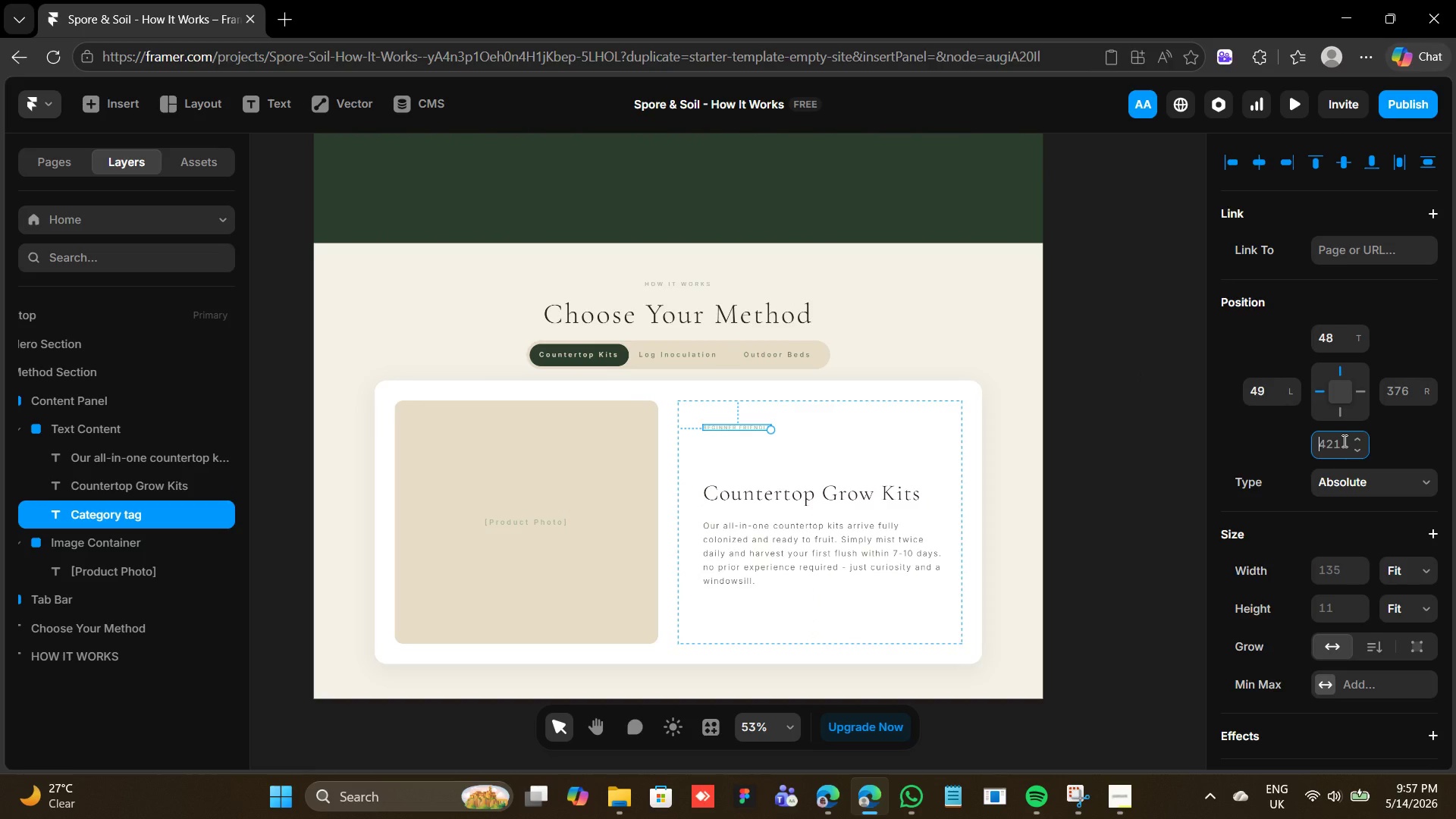 
key(0)
 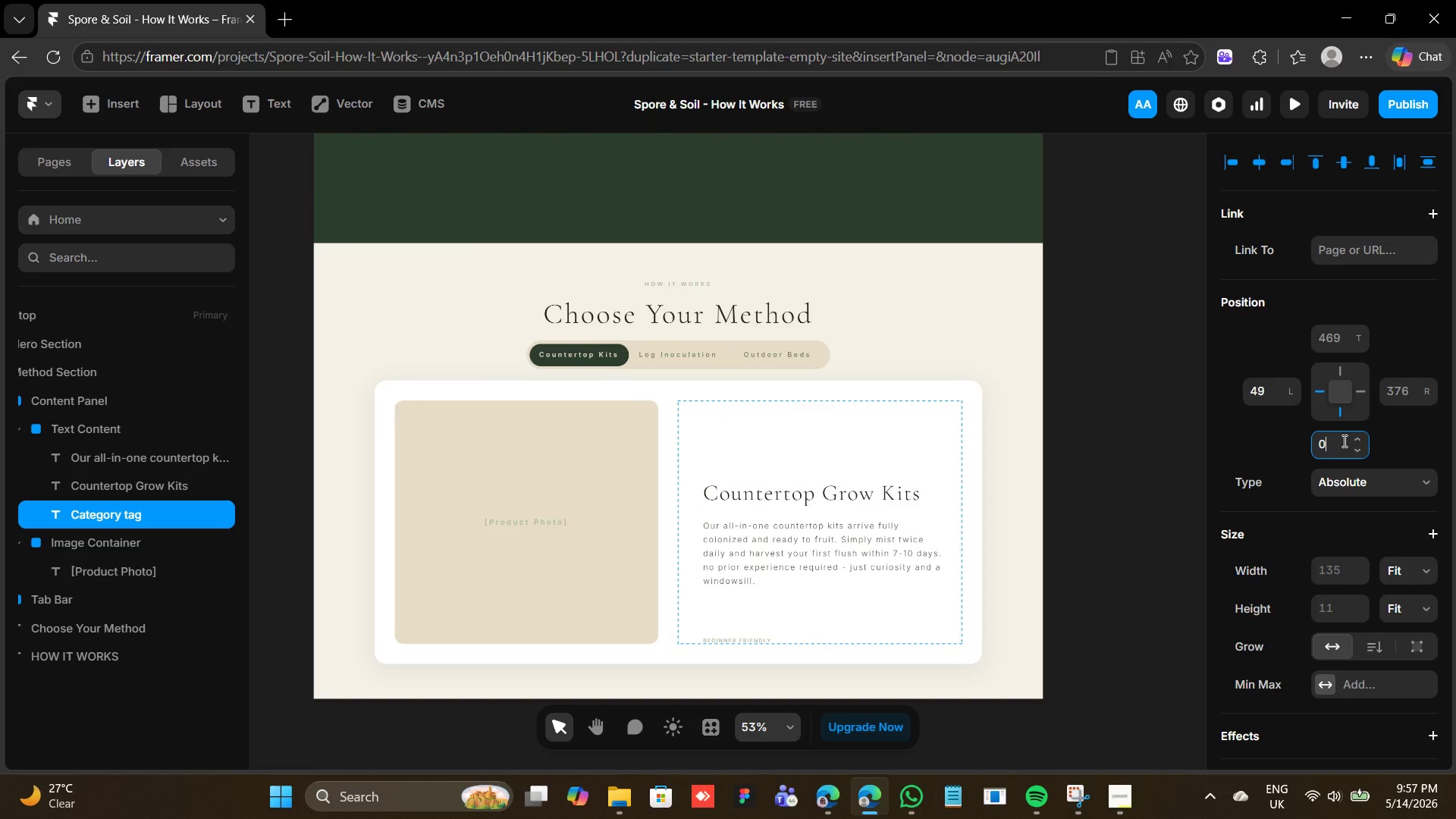 
key(Enter)
 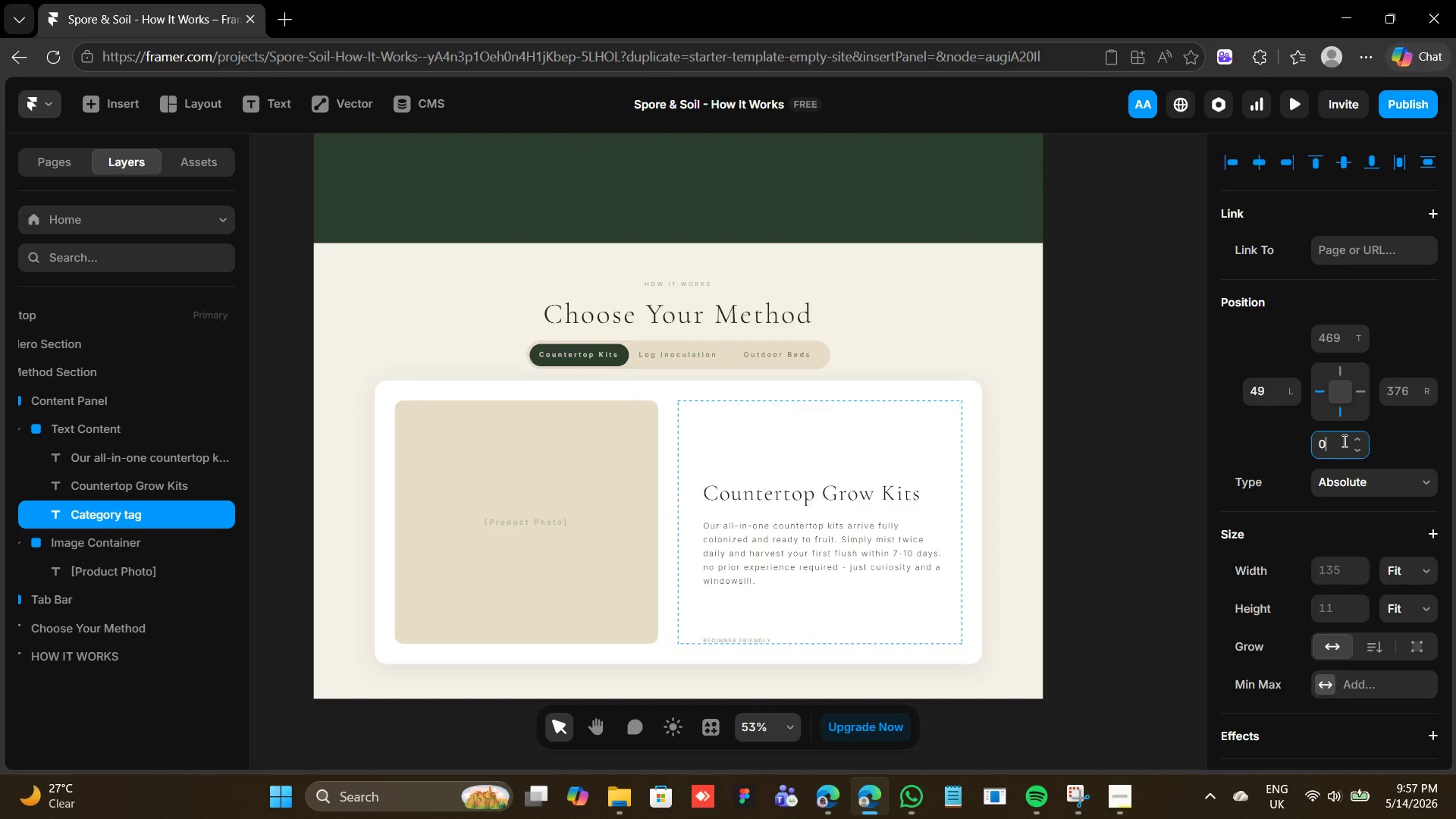 
key(Control+Z)
 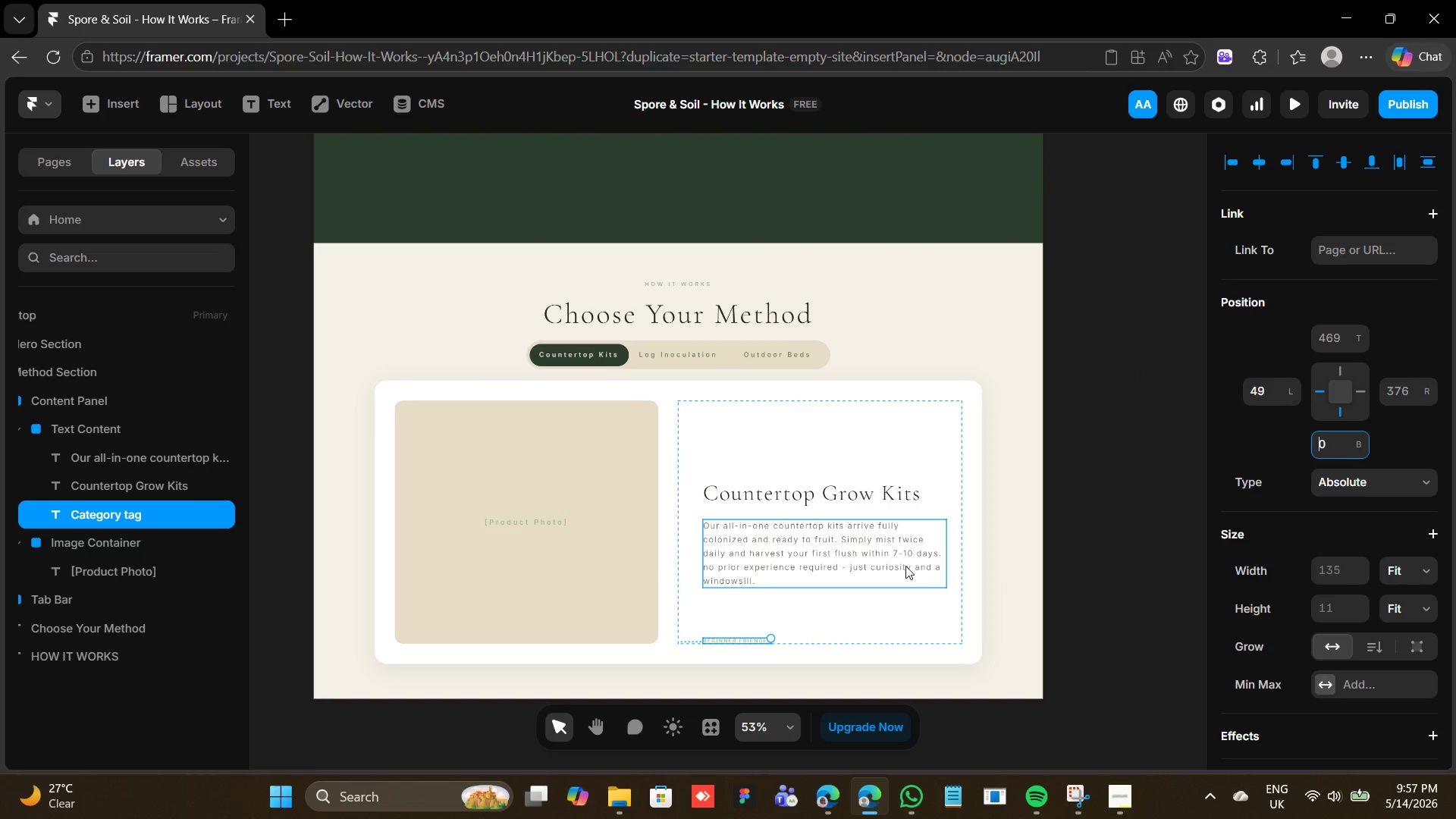 
left_click([892, 590])
 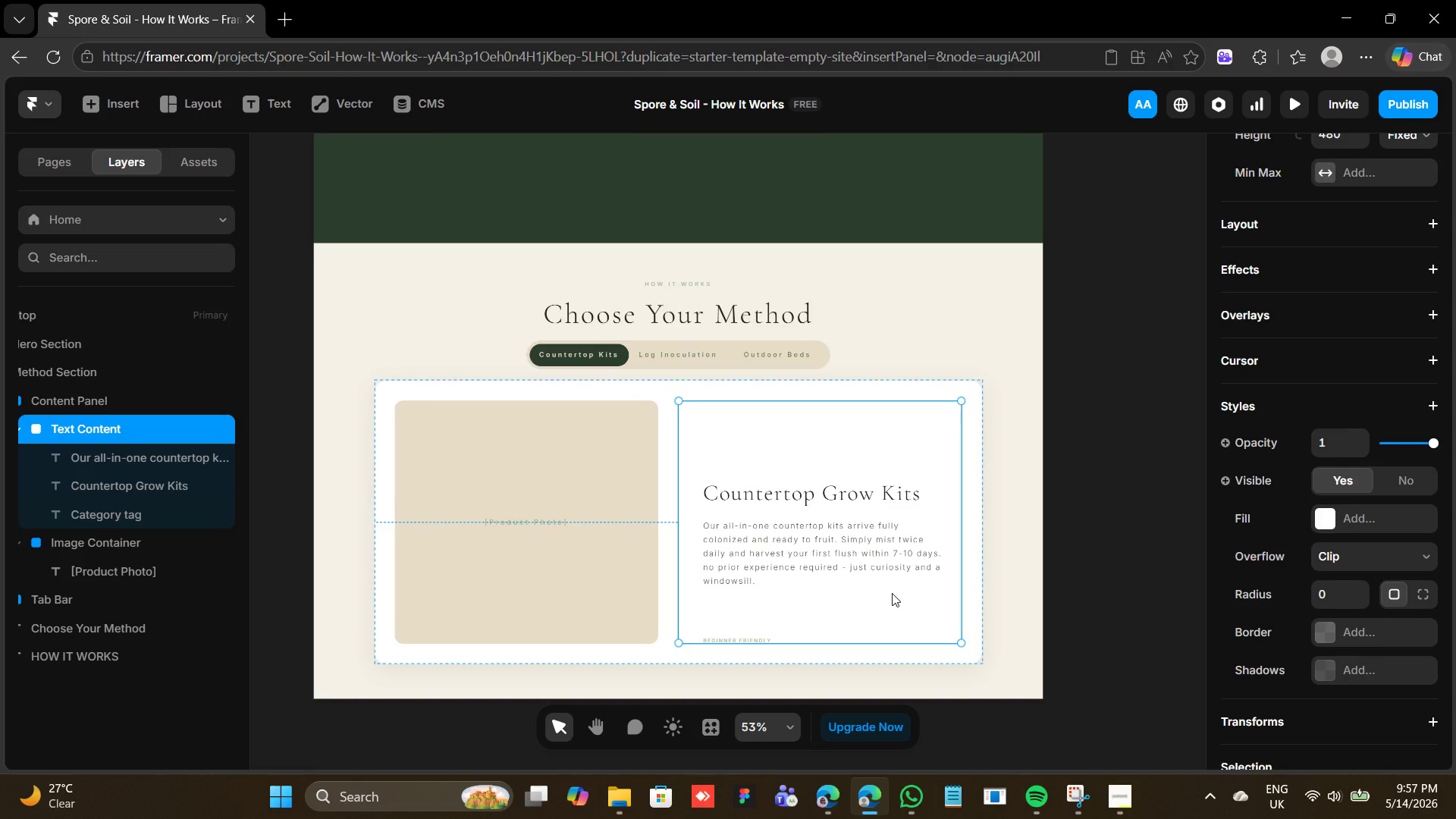 
key(Control+Z)
 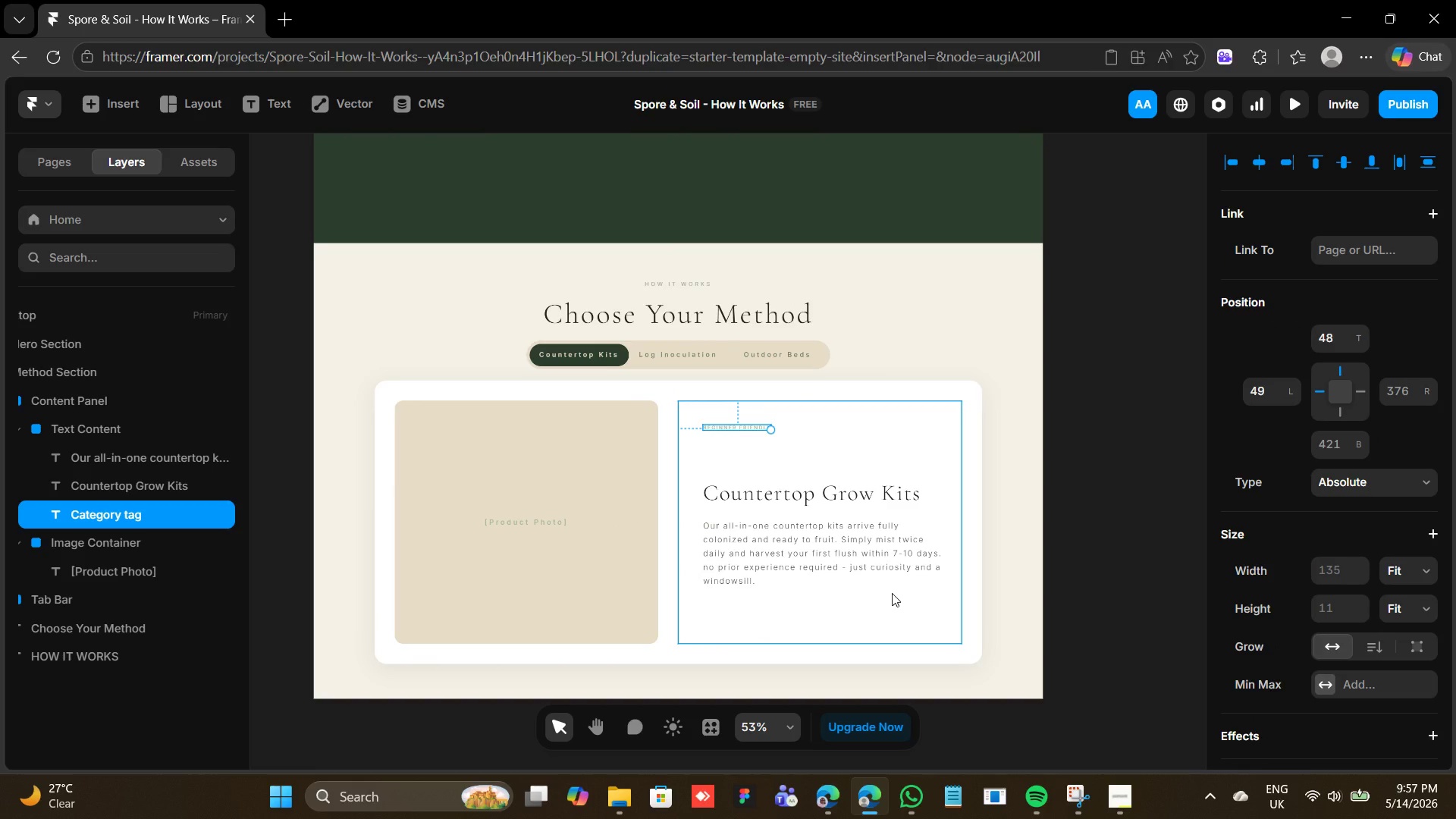 
wait(15.45)
 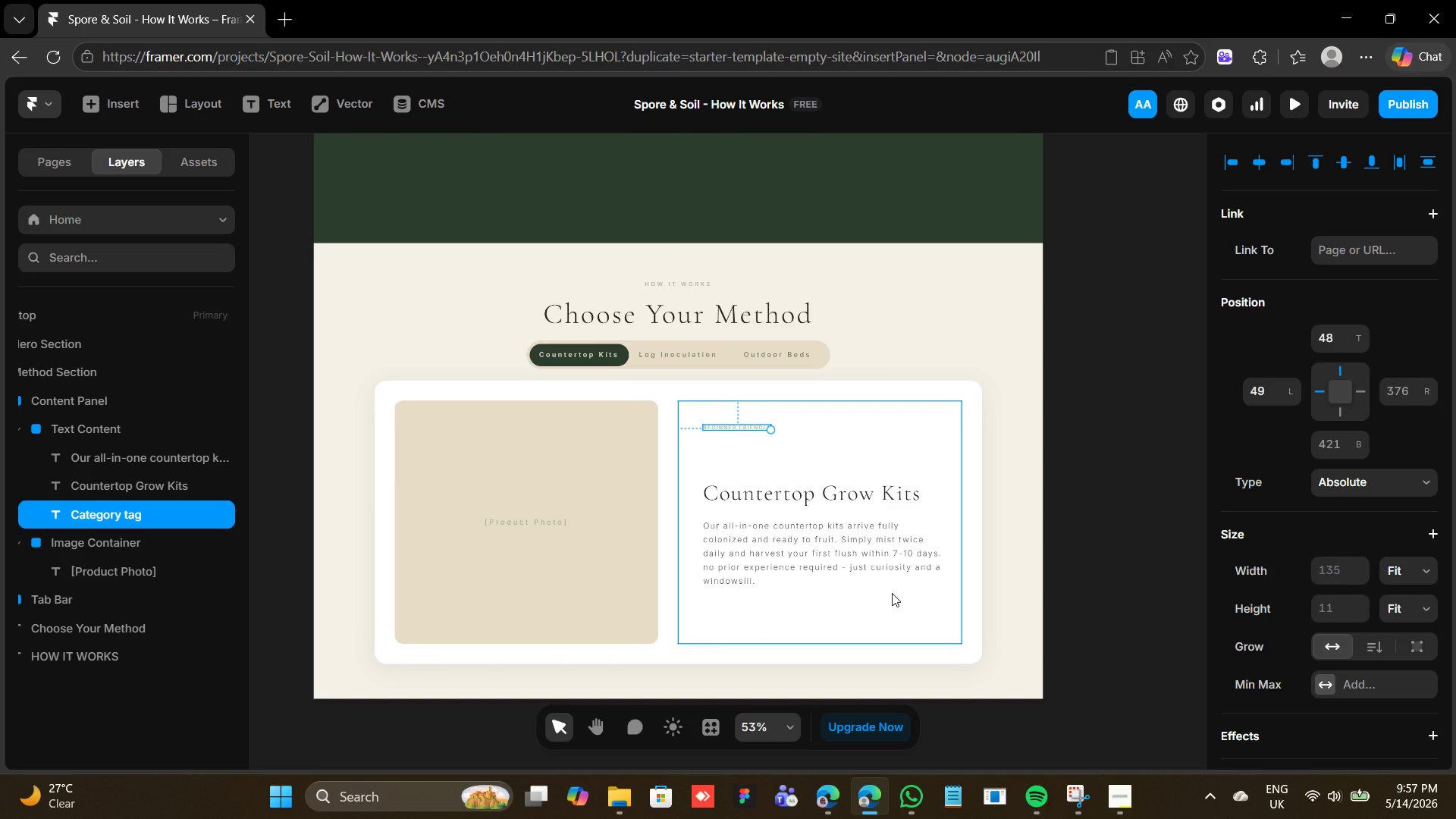 
scroll: coordinate [892, 593], scroll_direction: up, amount: 1.0
 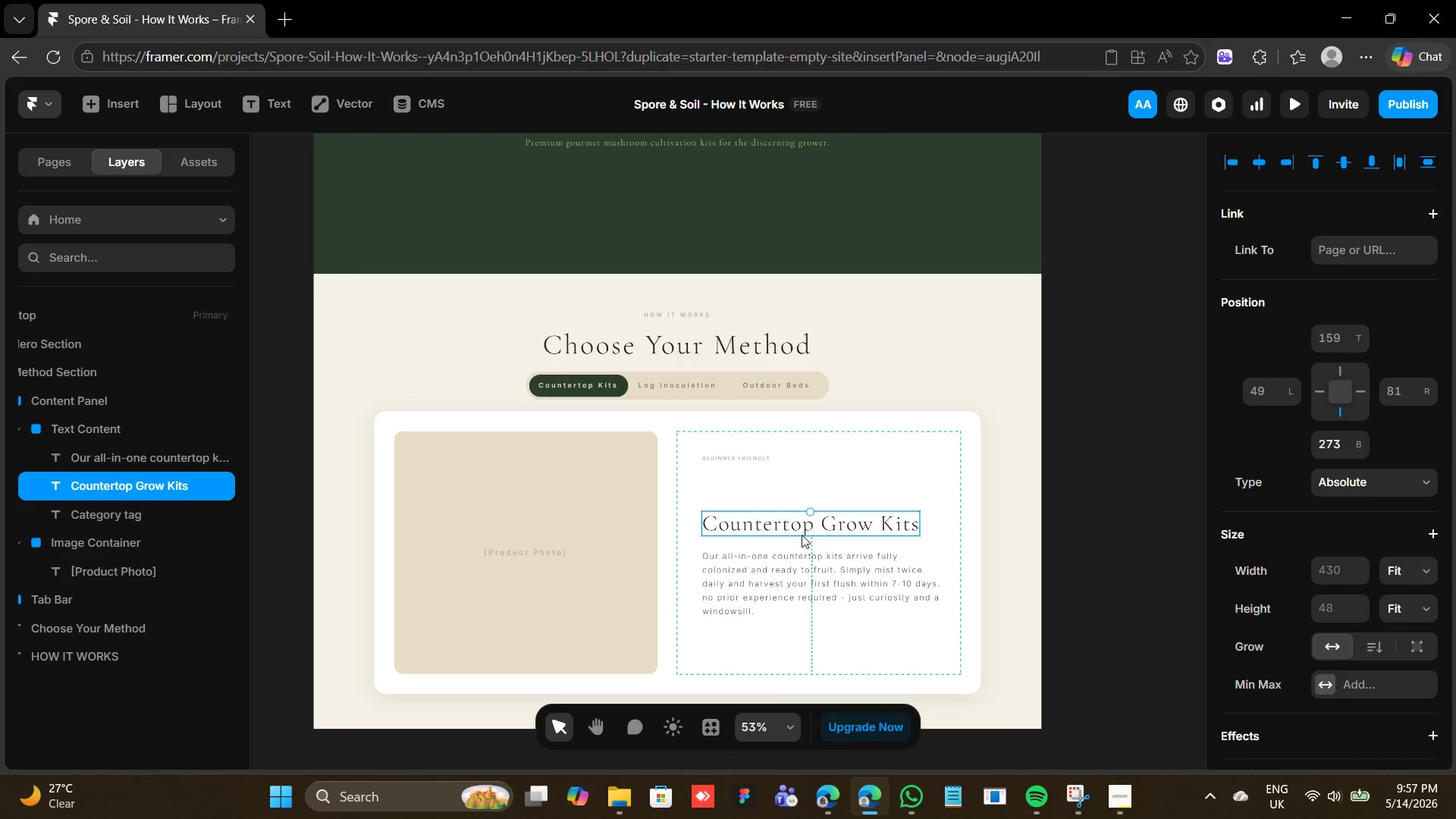 
hold_key(key=ShiftLeft, duration=2.72)
left_click([802, 575])
 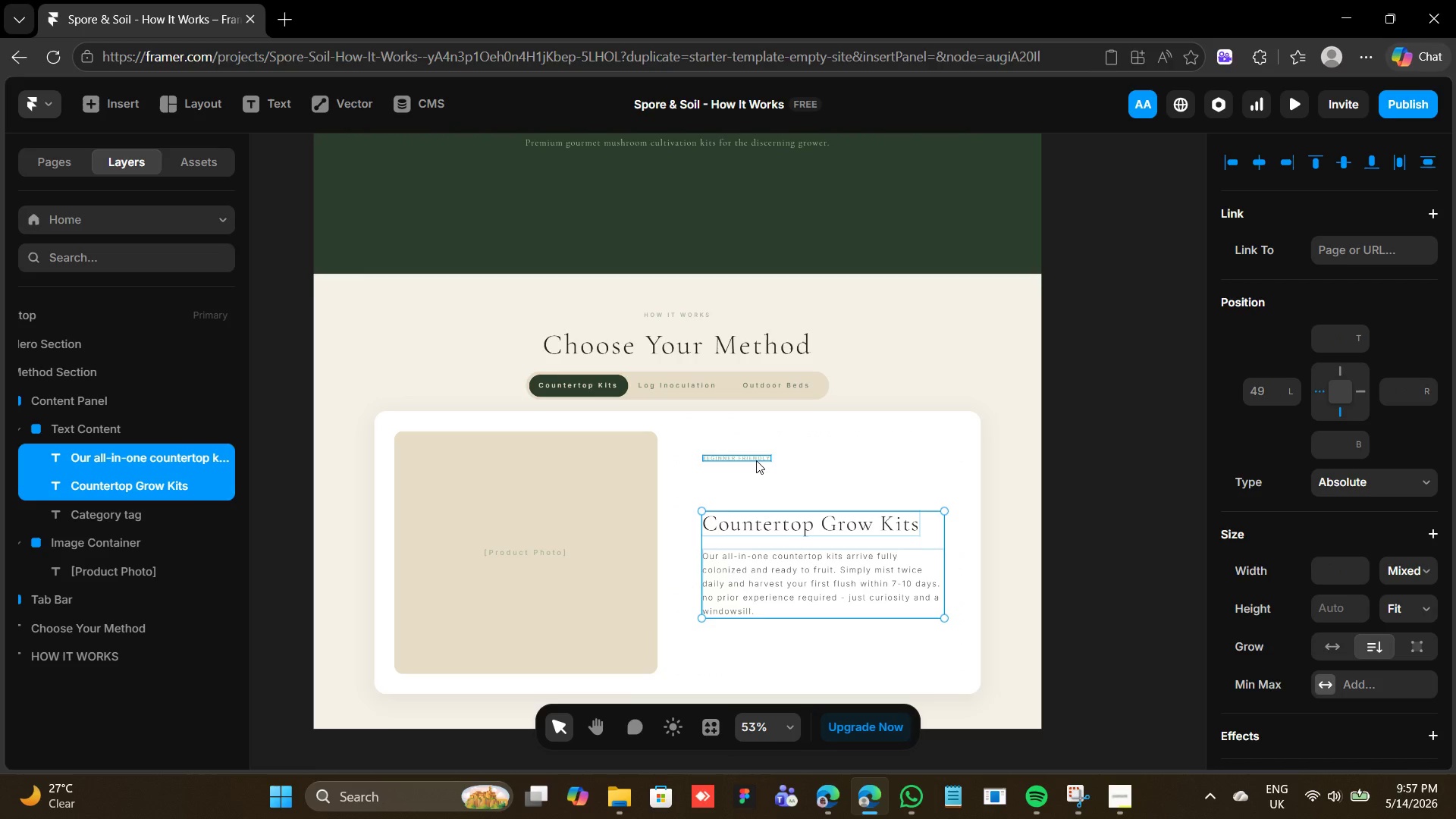 
hold_key(key=ArrowUp, duration=0.75)
 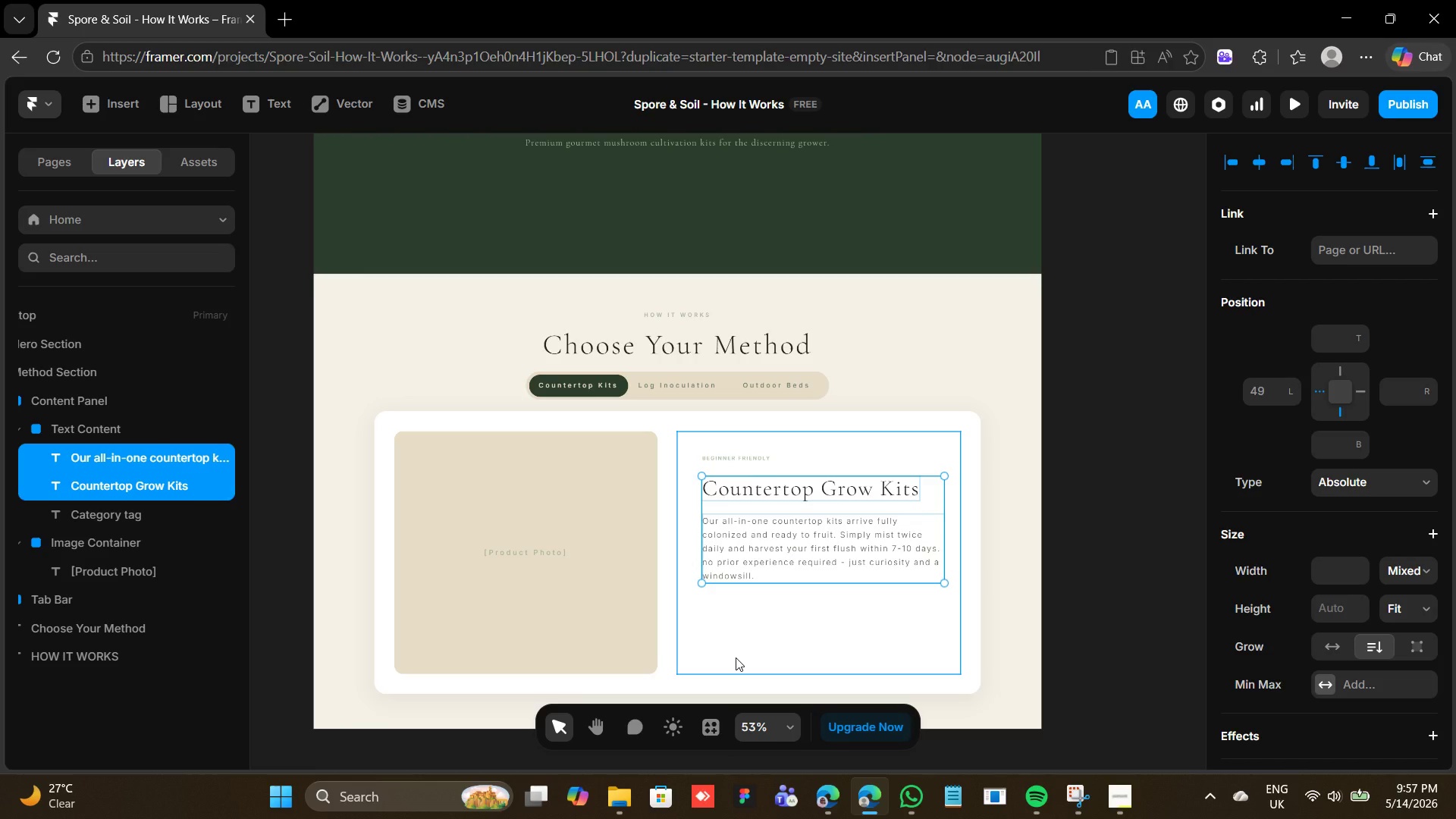 
key(F)
 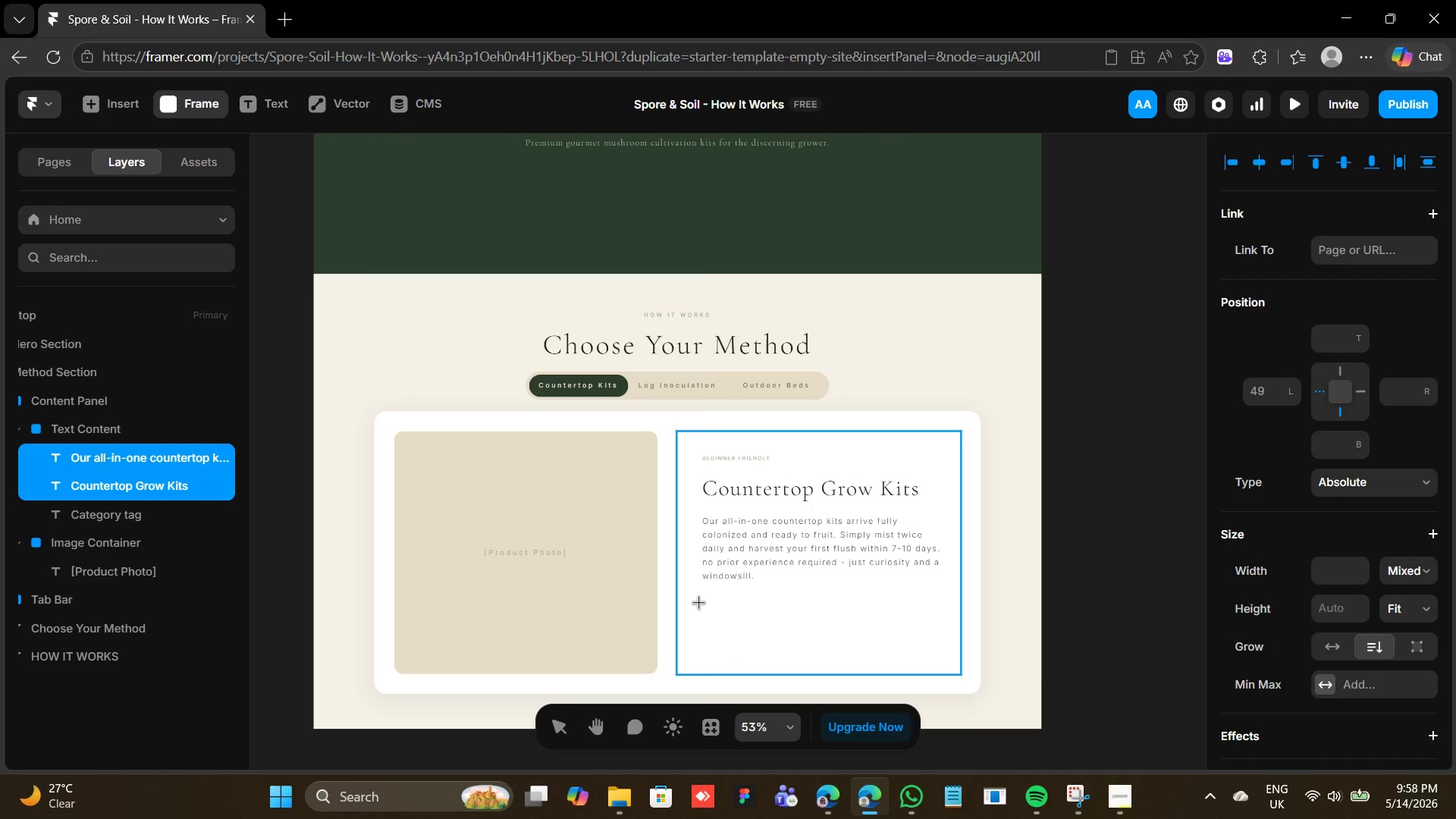 
left_click_drag(start_coordinate=[699, 602], to_coordinate=[947, 667])
 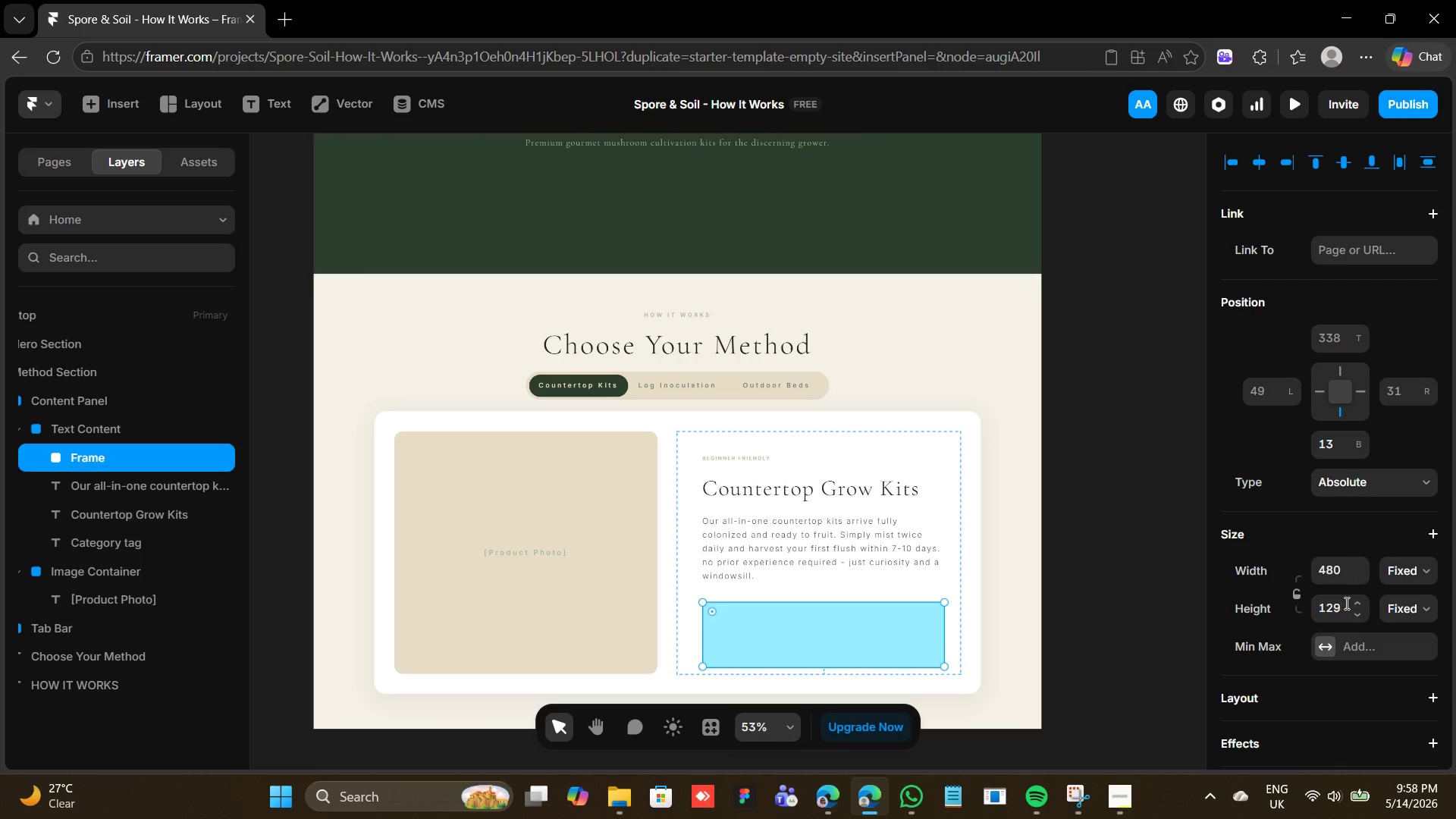 
wait(8.75)
 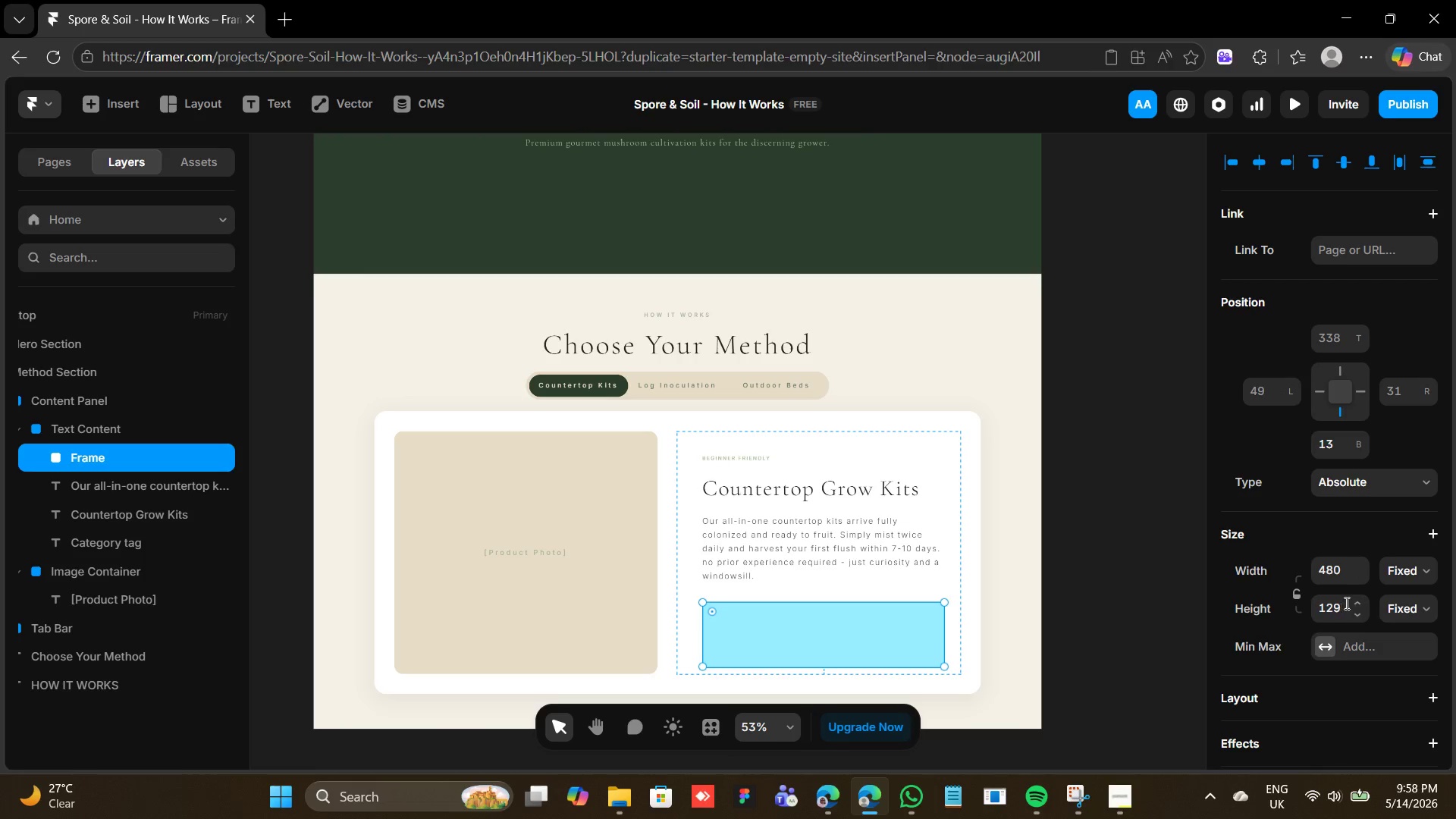 
double_click([1359, 617])
 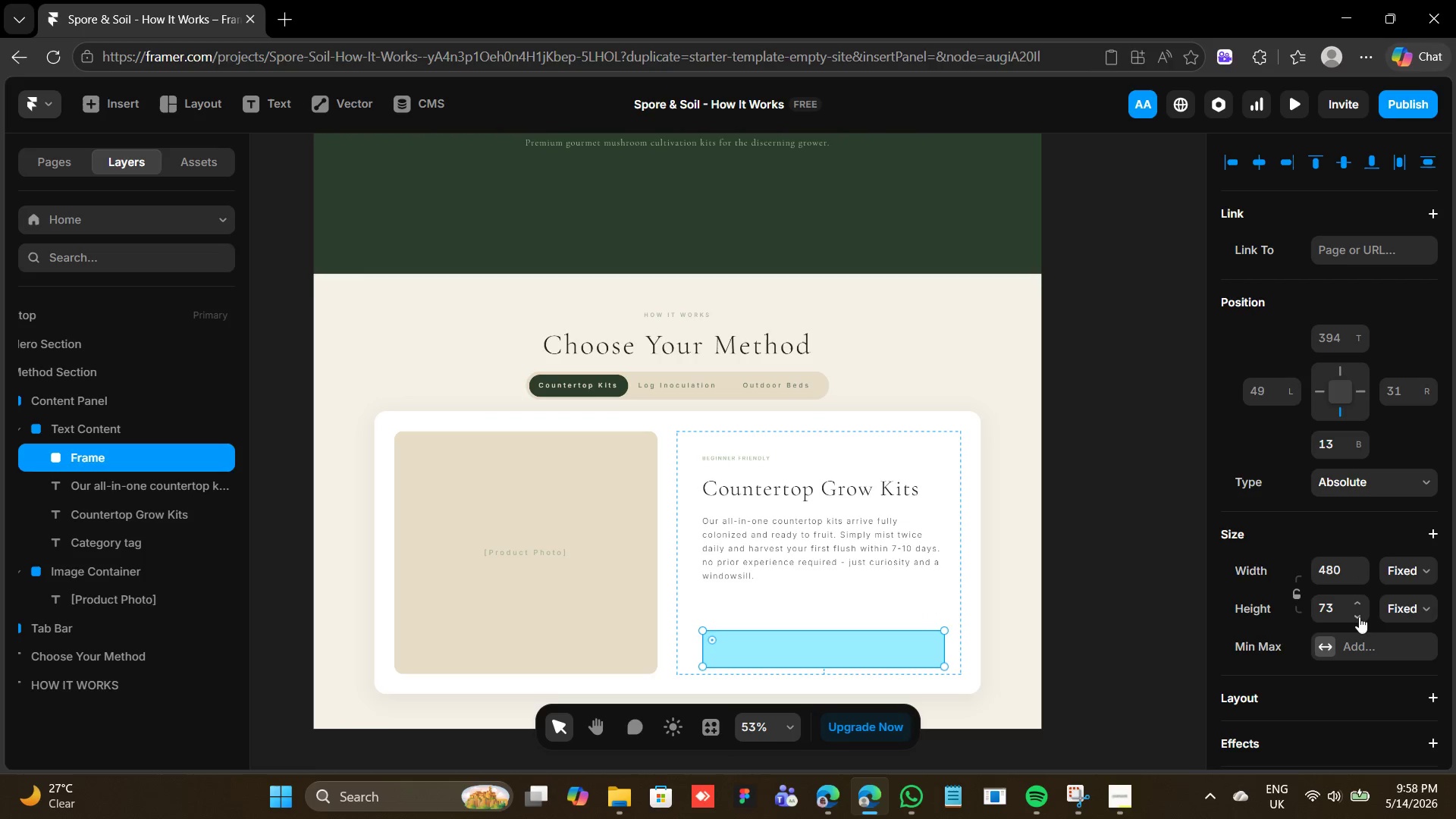 
triple_click([1359, 617])
 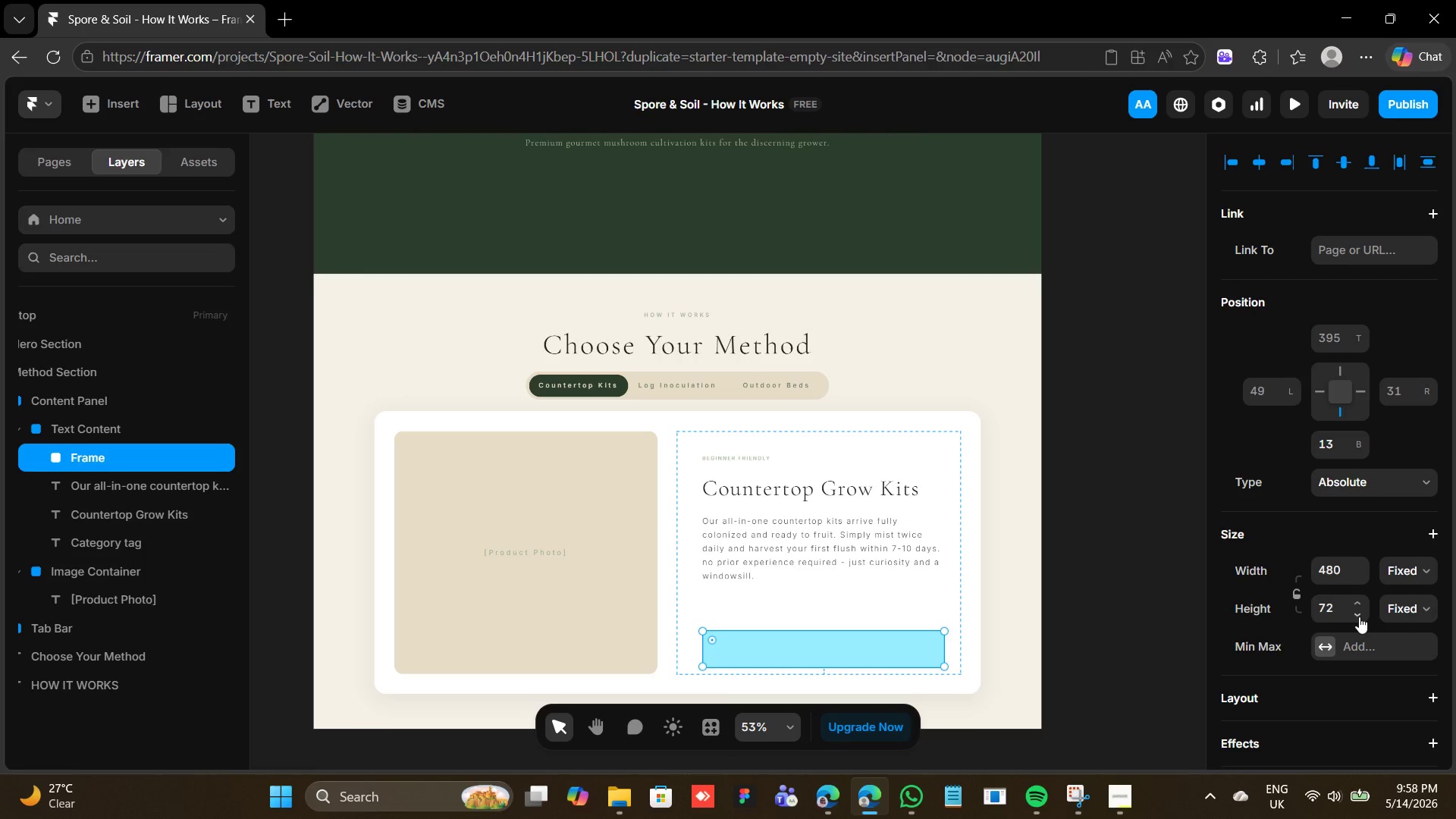 
triple_click([1359, 617])